 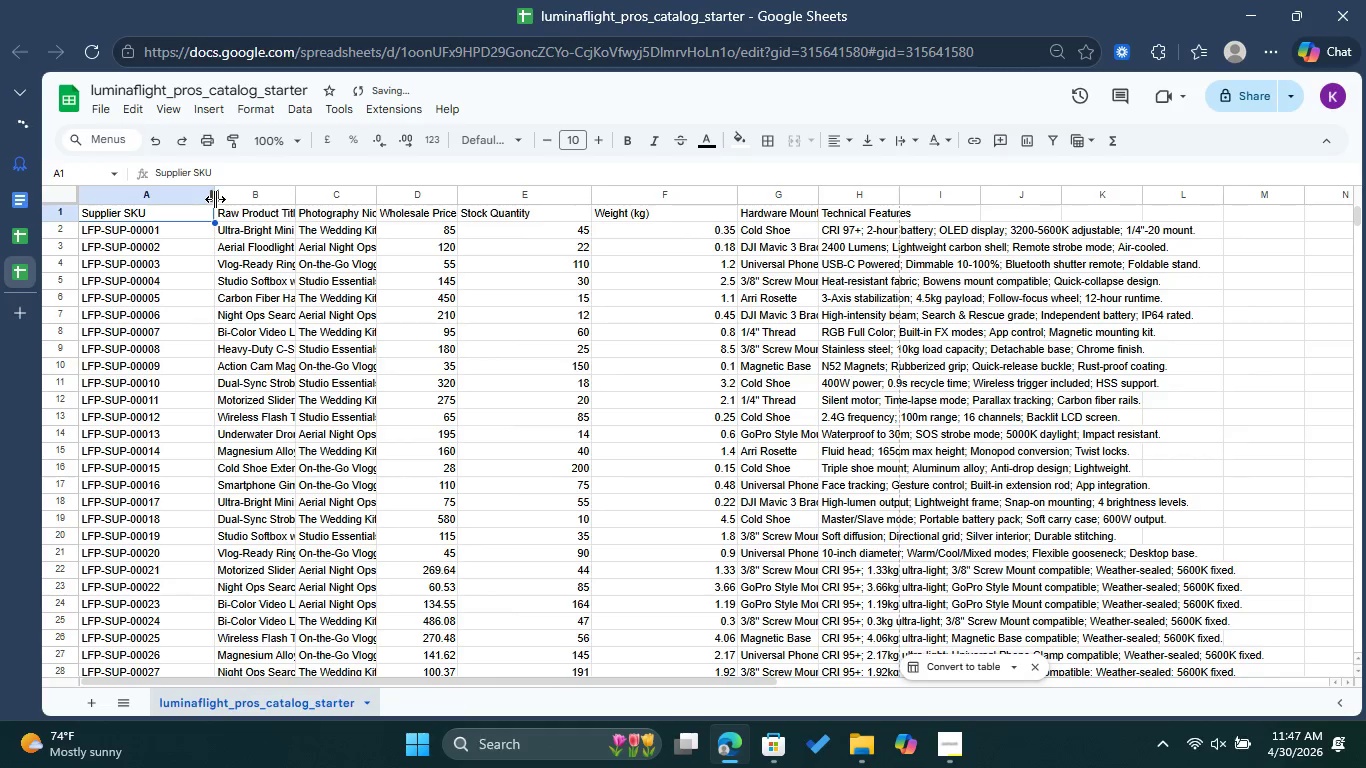 
left_click_drag(start_coordinate=[296, 191], to_coordinate=[346, 198])
 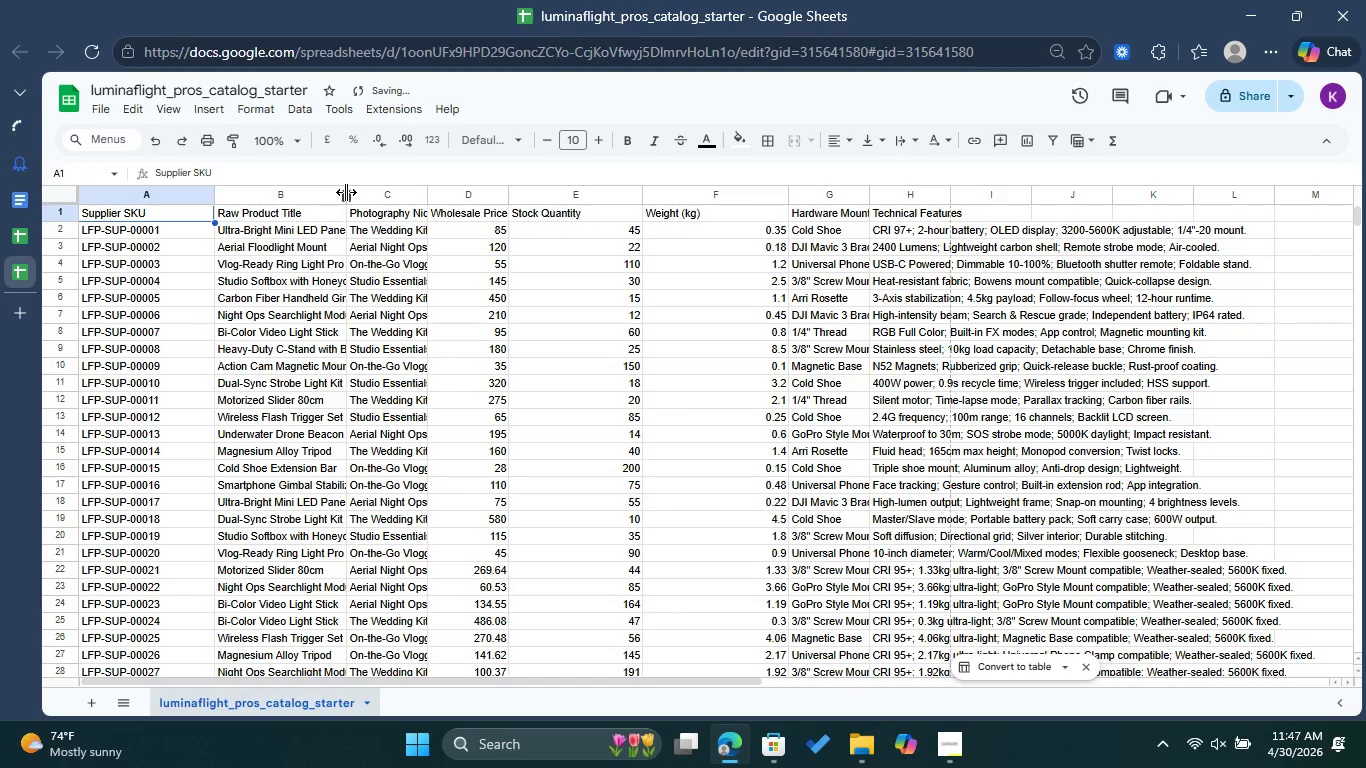 
left_click_drag(start_coordinate=[346, 192], to_coordinate=[419, 197])
 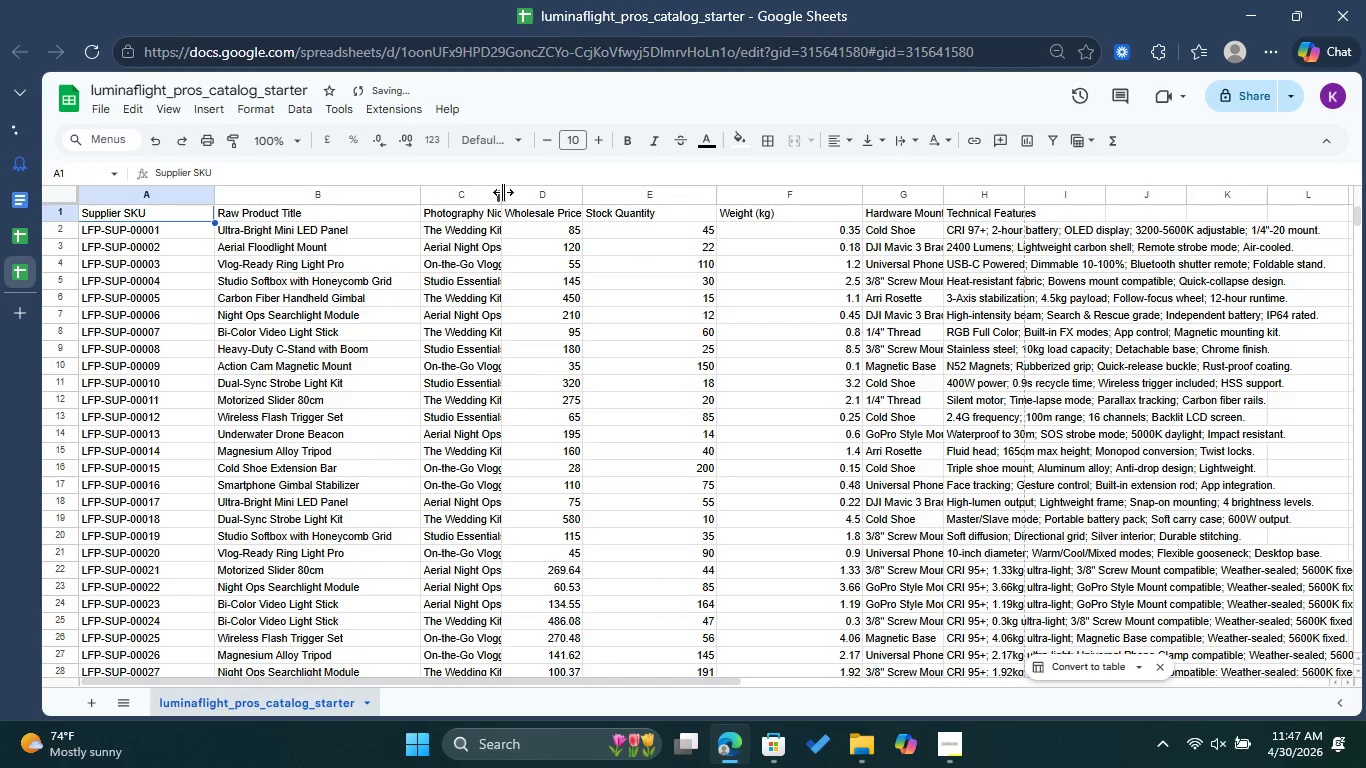 
left_click_drag(start_coordinate=[503, 192], to_coordinate=[597, 204])
 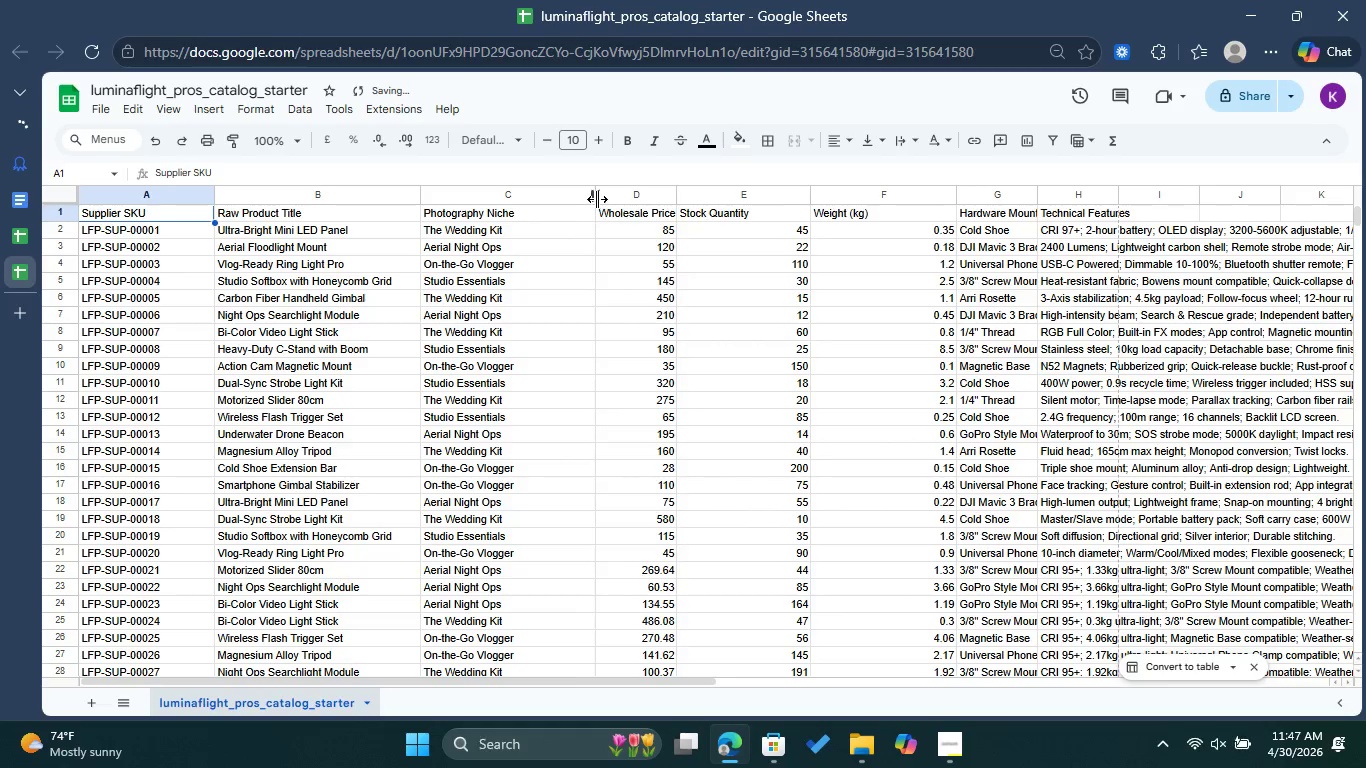 
left_click_drag(start_coordinate=[597, 197], to_coordinate=[541, 206])
 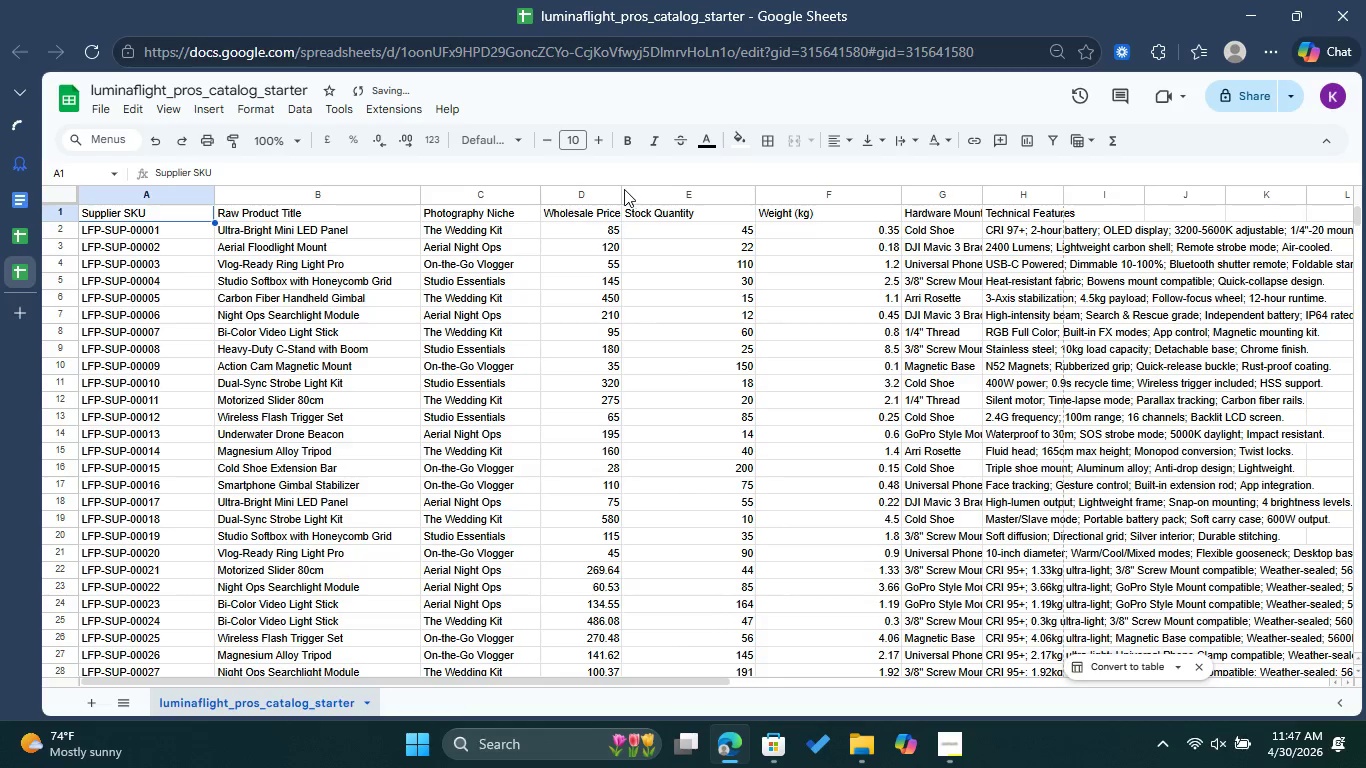 
left_click_drag(start_coordinate=[621, 189], to_coordinate=[646, 192])
 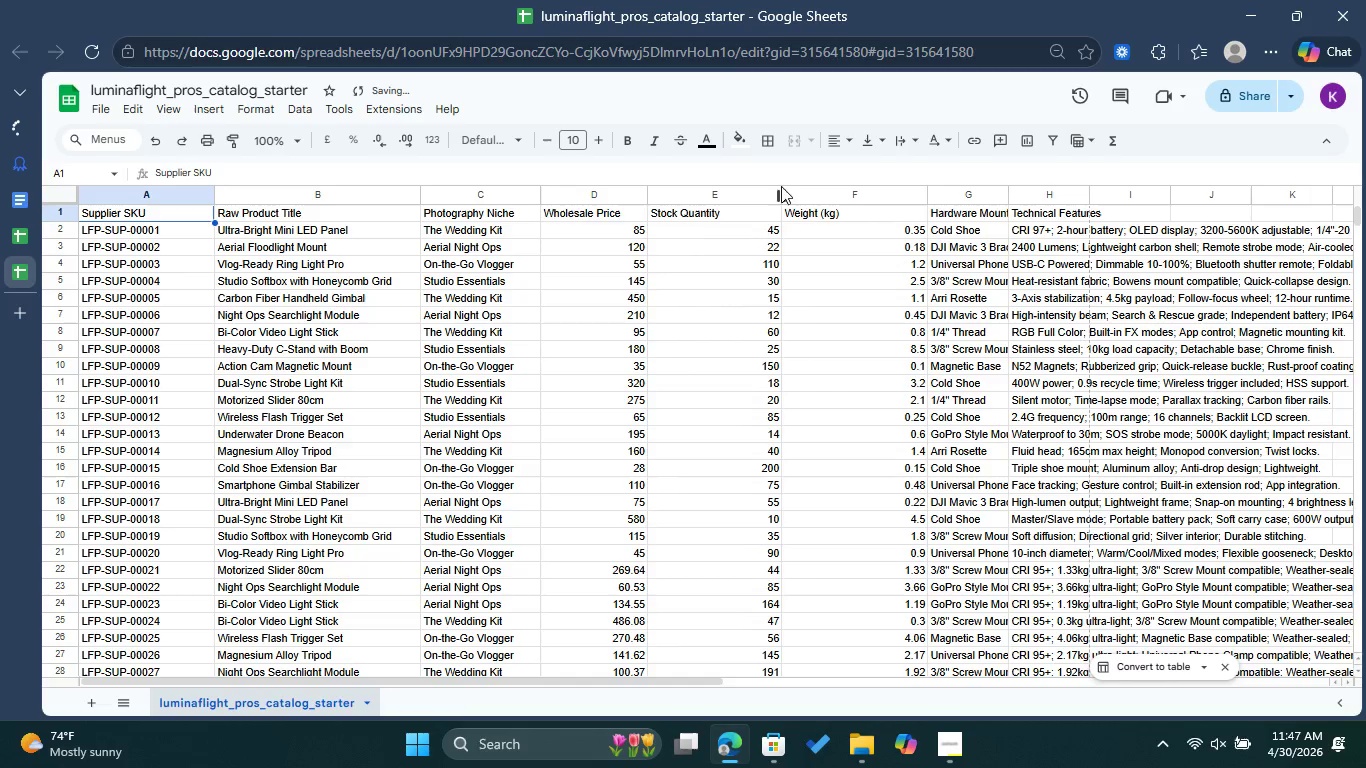 
left_click_drag(start_coordinate=[783, 196], to_coordinate=[793, 199])
 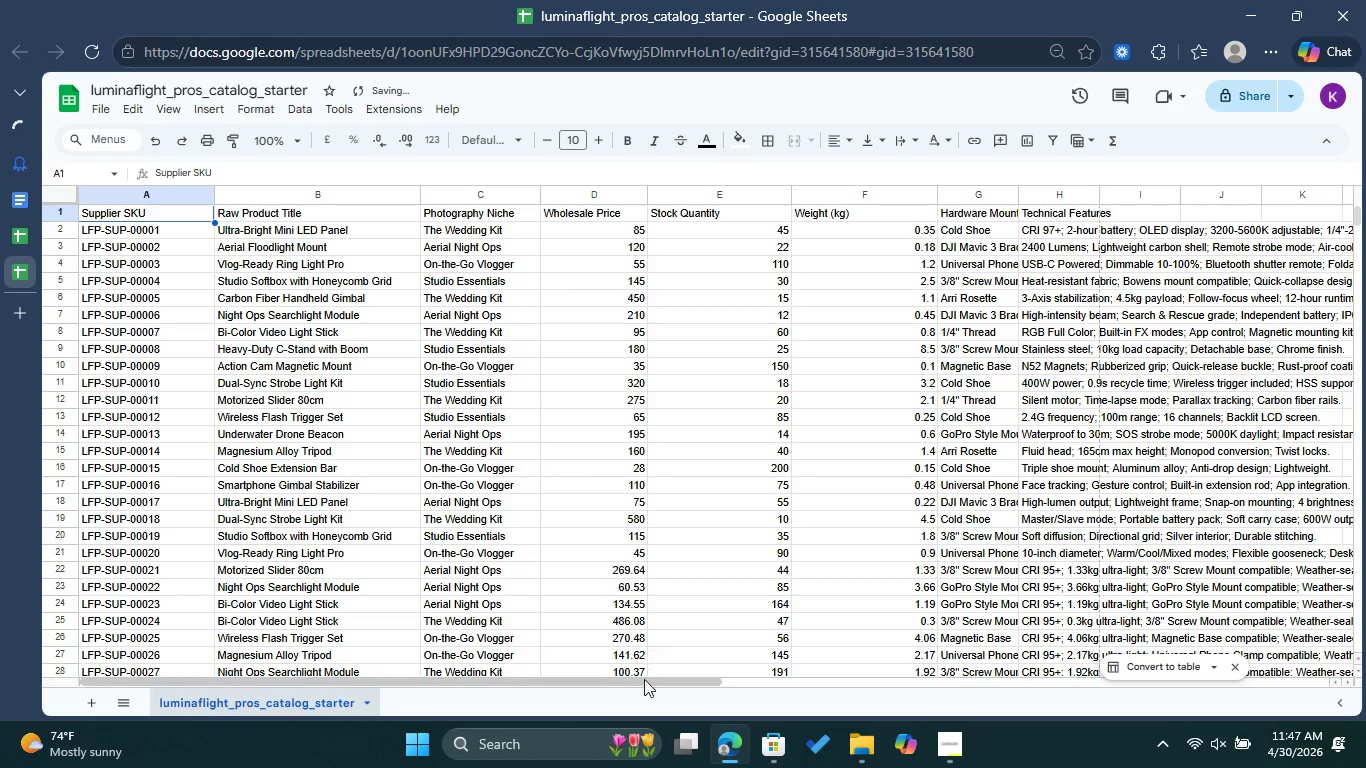 
left_click_drag(start_coordinate=[647, 679], to_coordinate=[851, 675])
 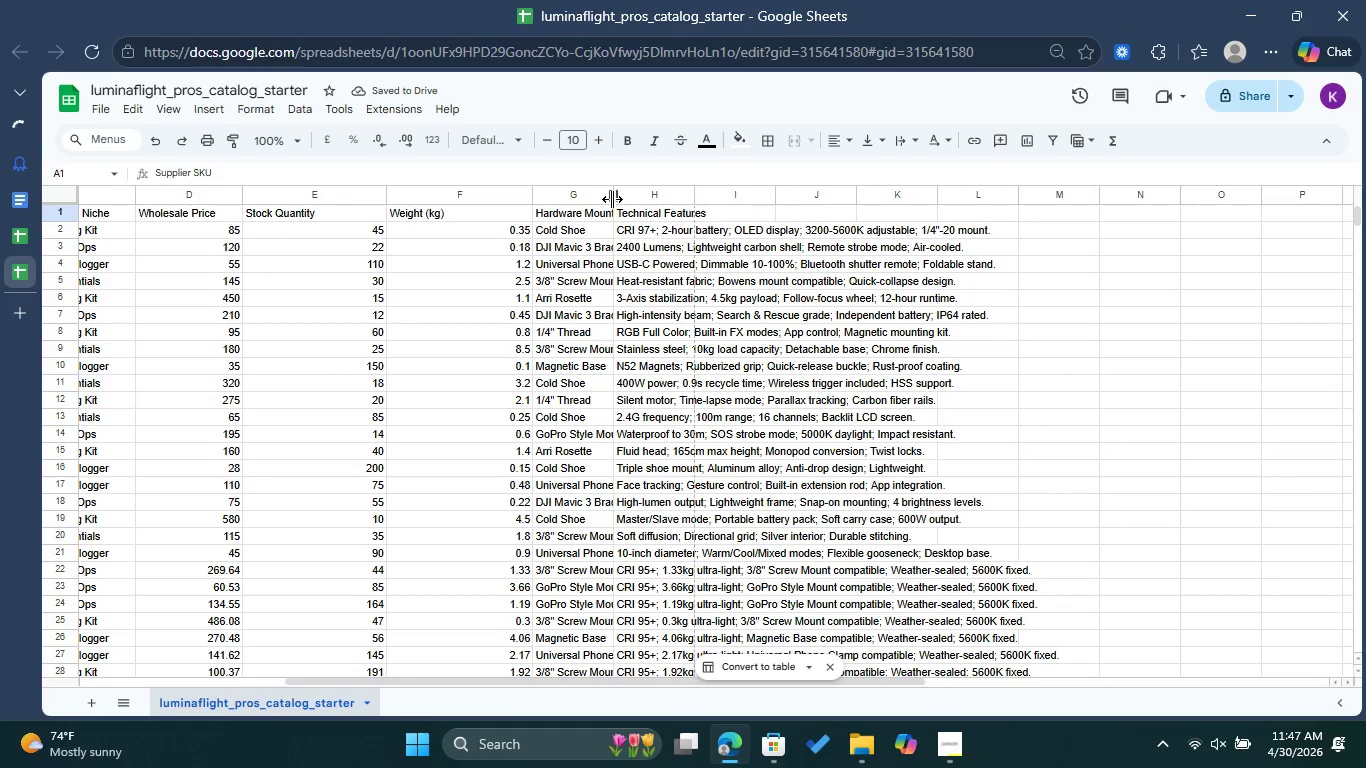 
left_click([618, 200])
 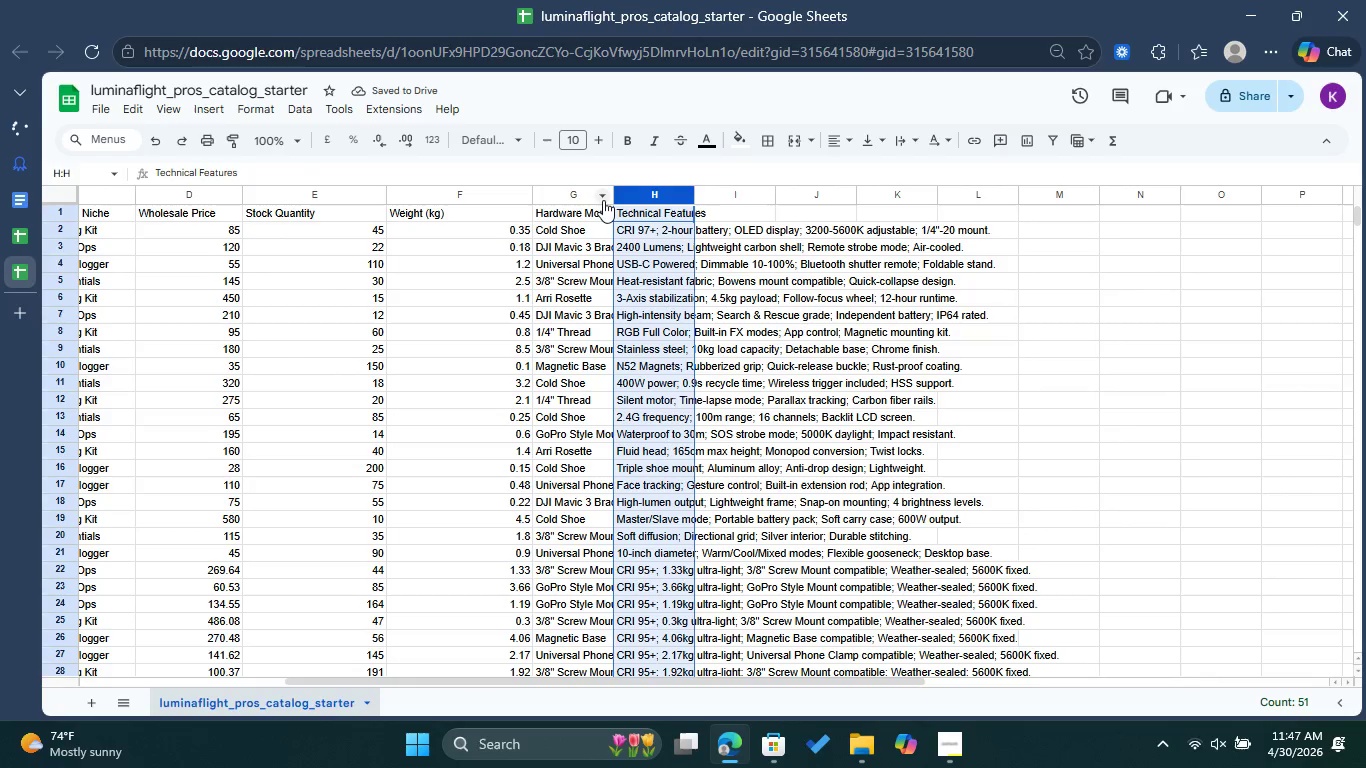 
left_click([599, 199])
 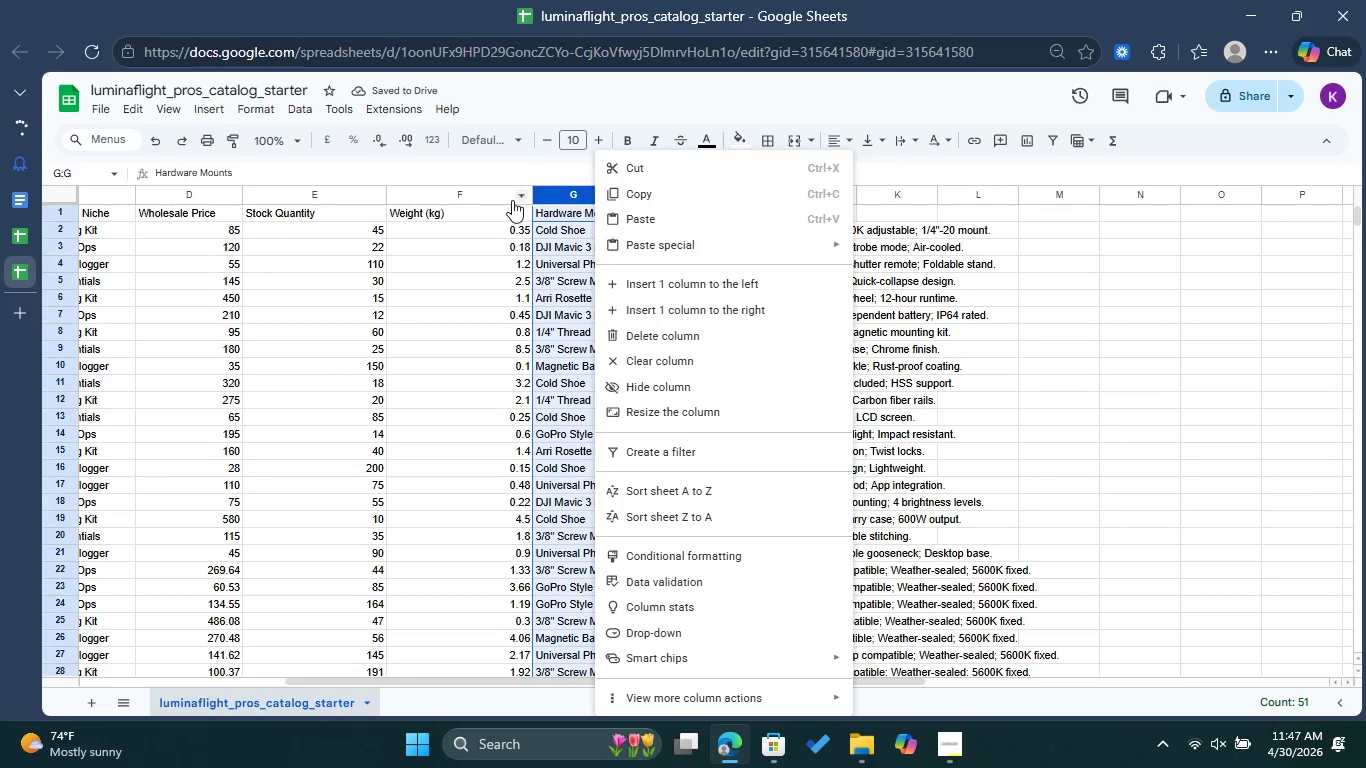 
left_click([478, 198])
 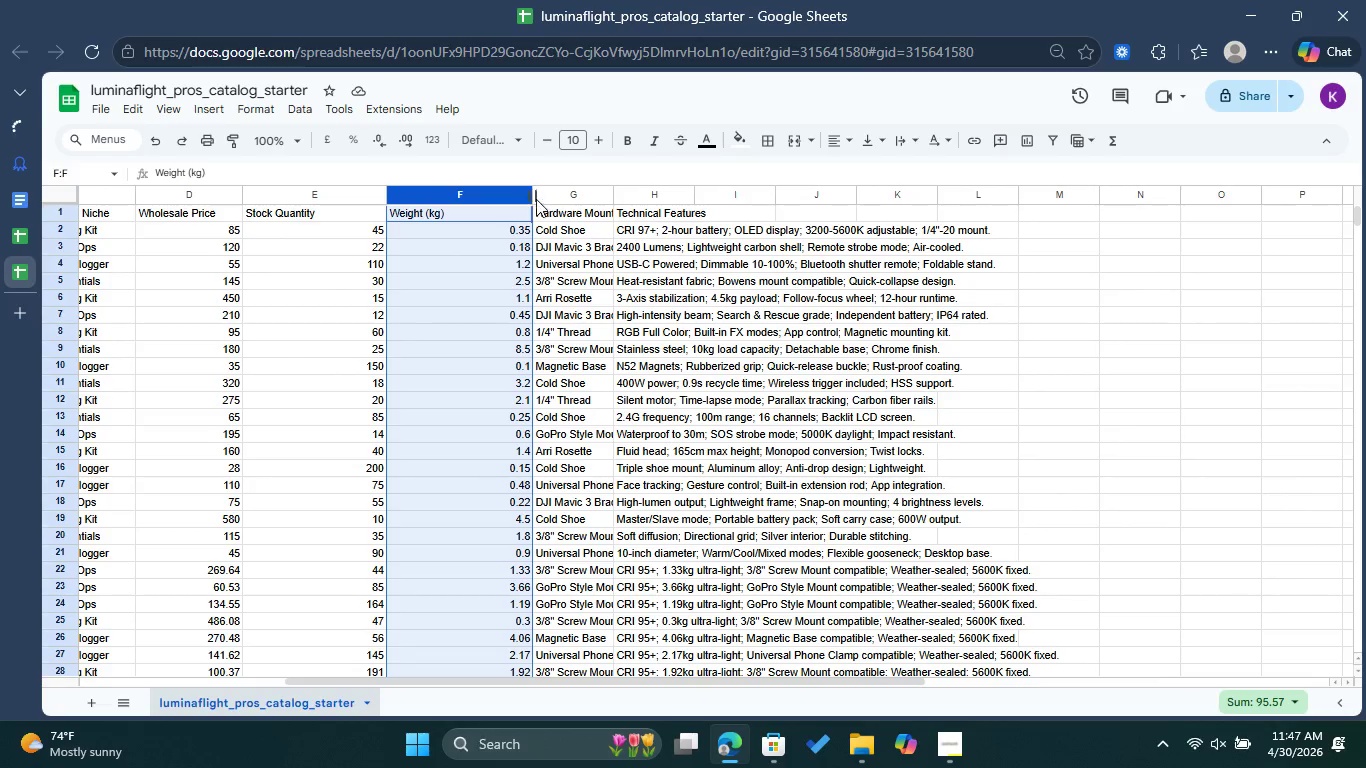 
left_click_drag(start_coordinate=[535, 199], to_coordinate=[459, 199])
 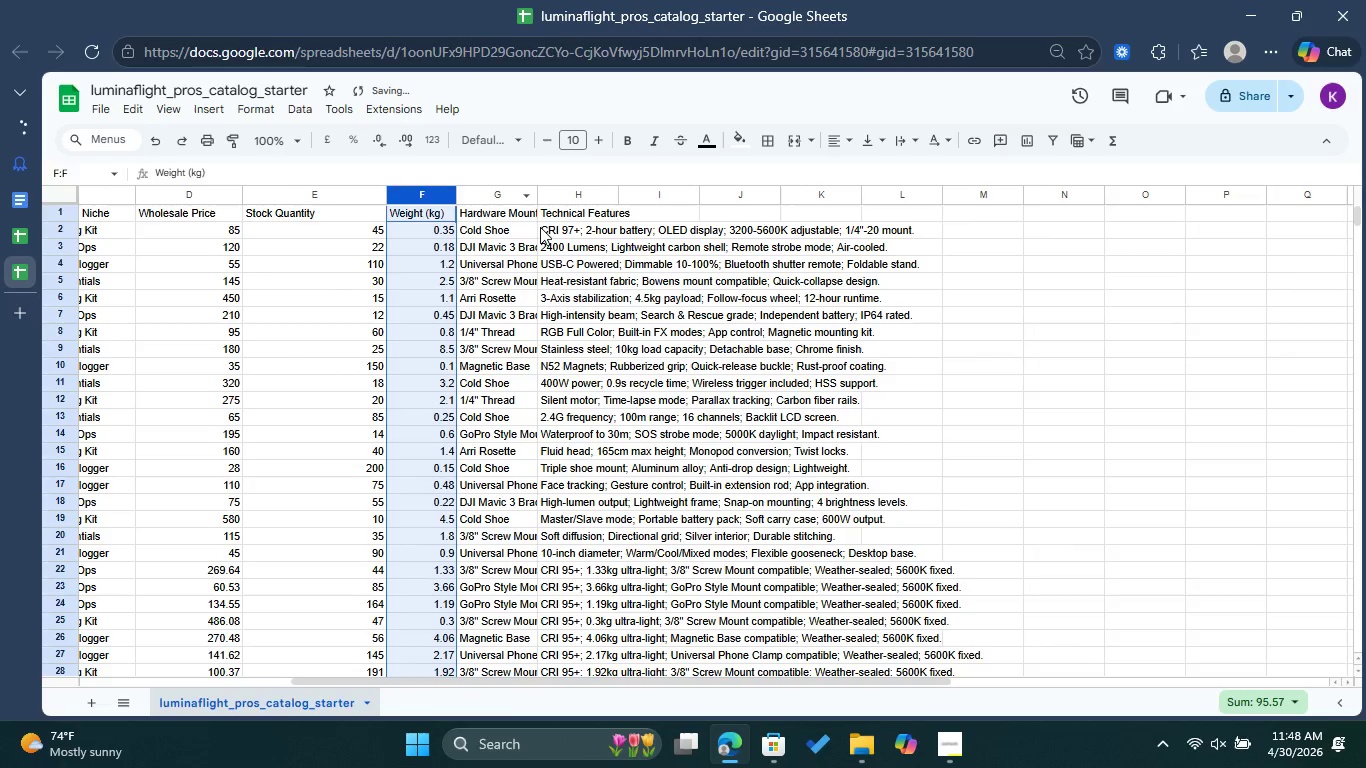 
left_click([540, 227])
 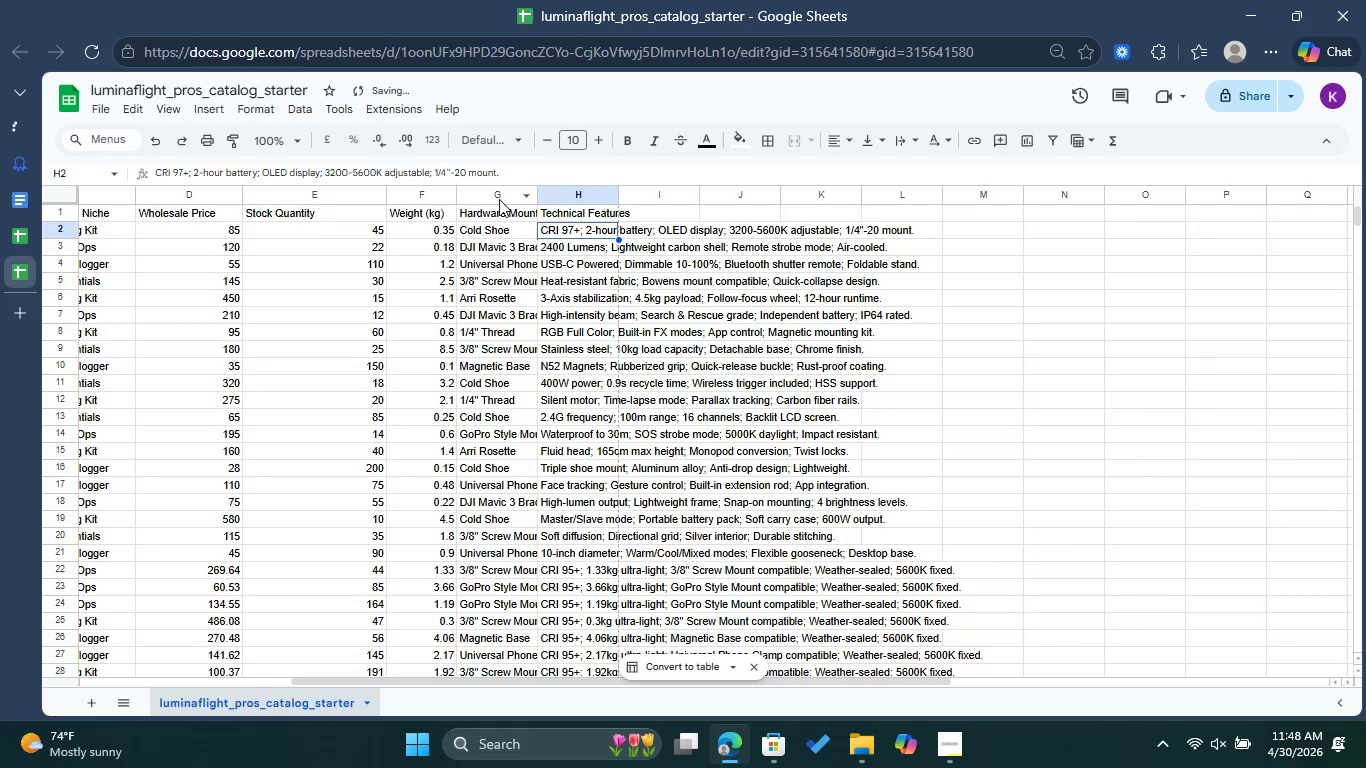 
left_click([497, 199])
 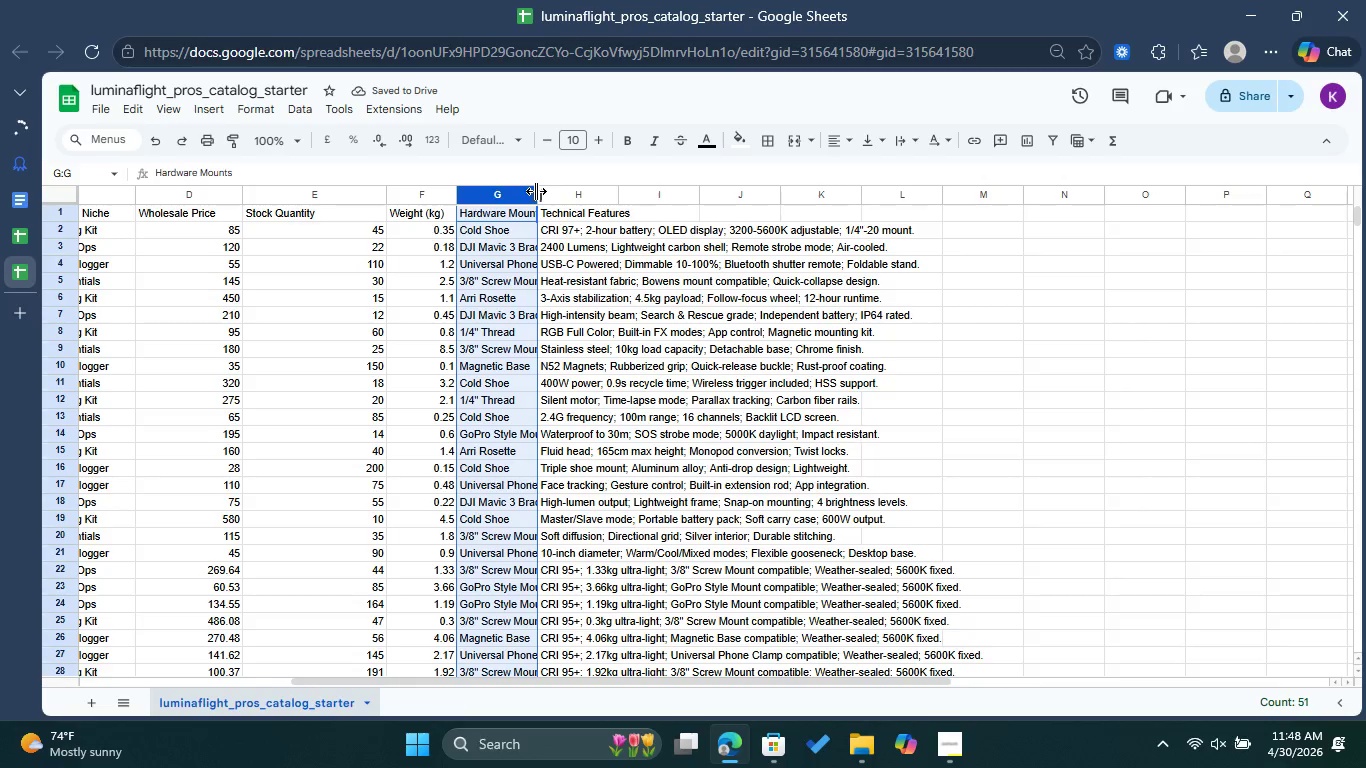 
left_click_drag(start_coordinate=[535, 191], to_coordinate=[619, 200])
 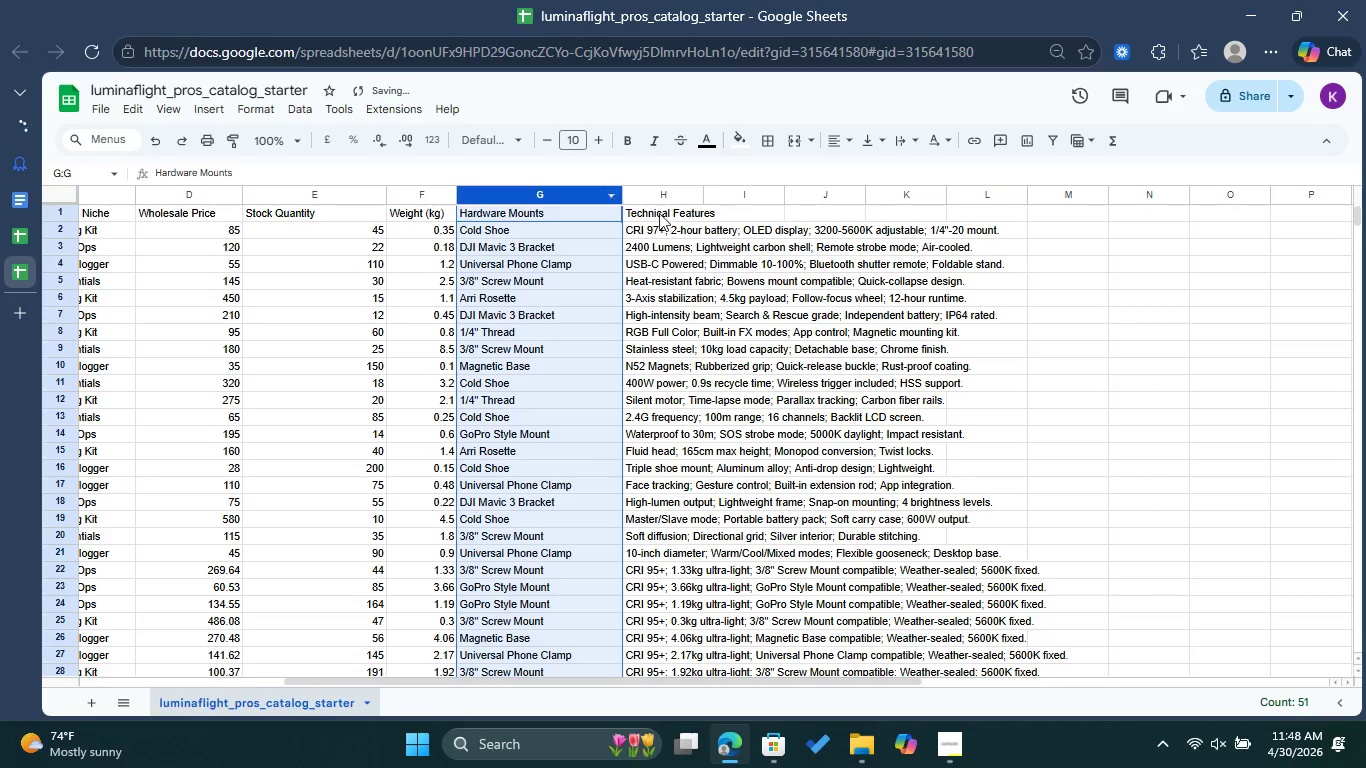 
left_click([687, 217])
 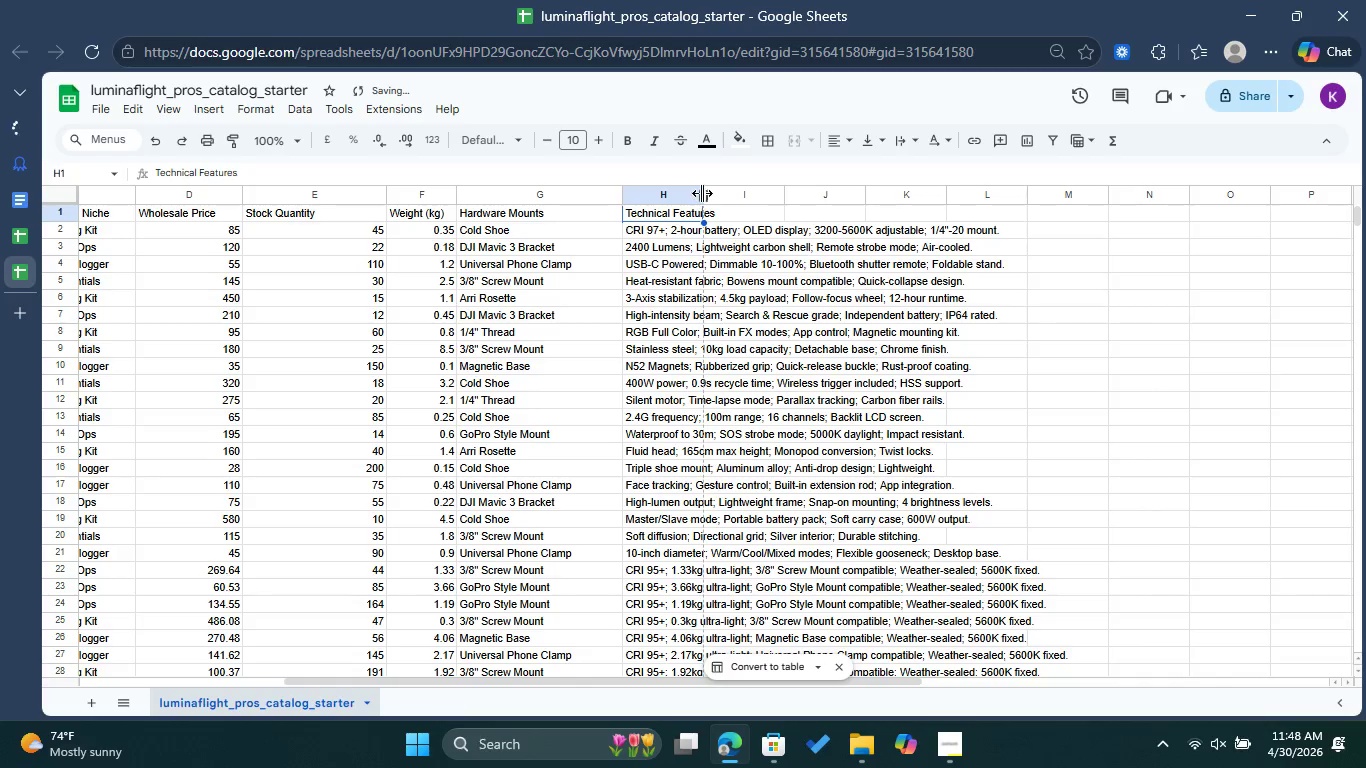 
left_click_drag(start_coordinate=[702, 192], to_coordinate=[1053, 210])
 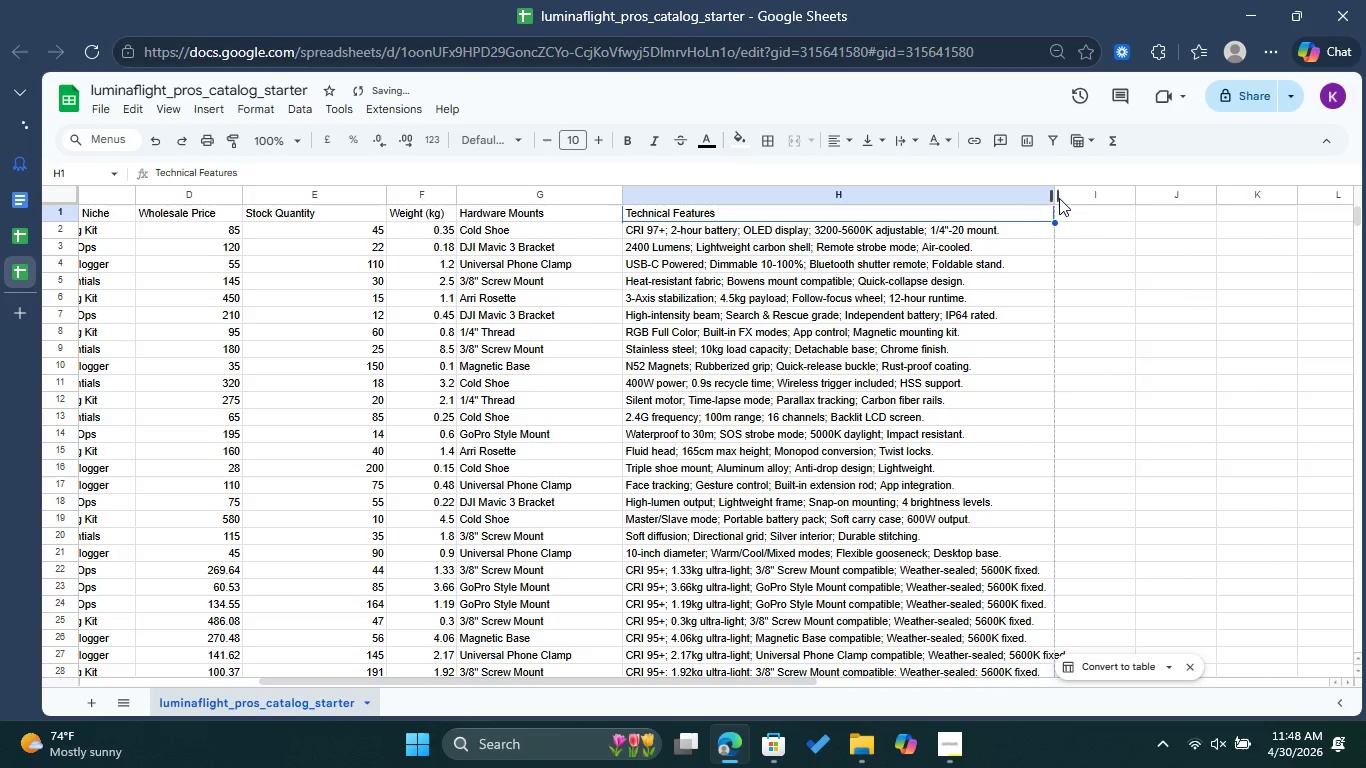 
left_click_drag(start_coordinate=[1055, 191], to_coordinate=[1131, 199])
 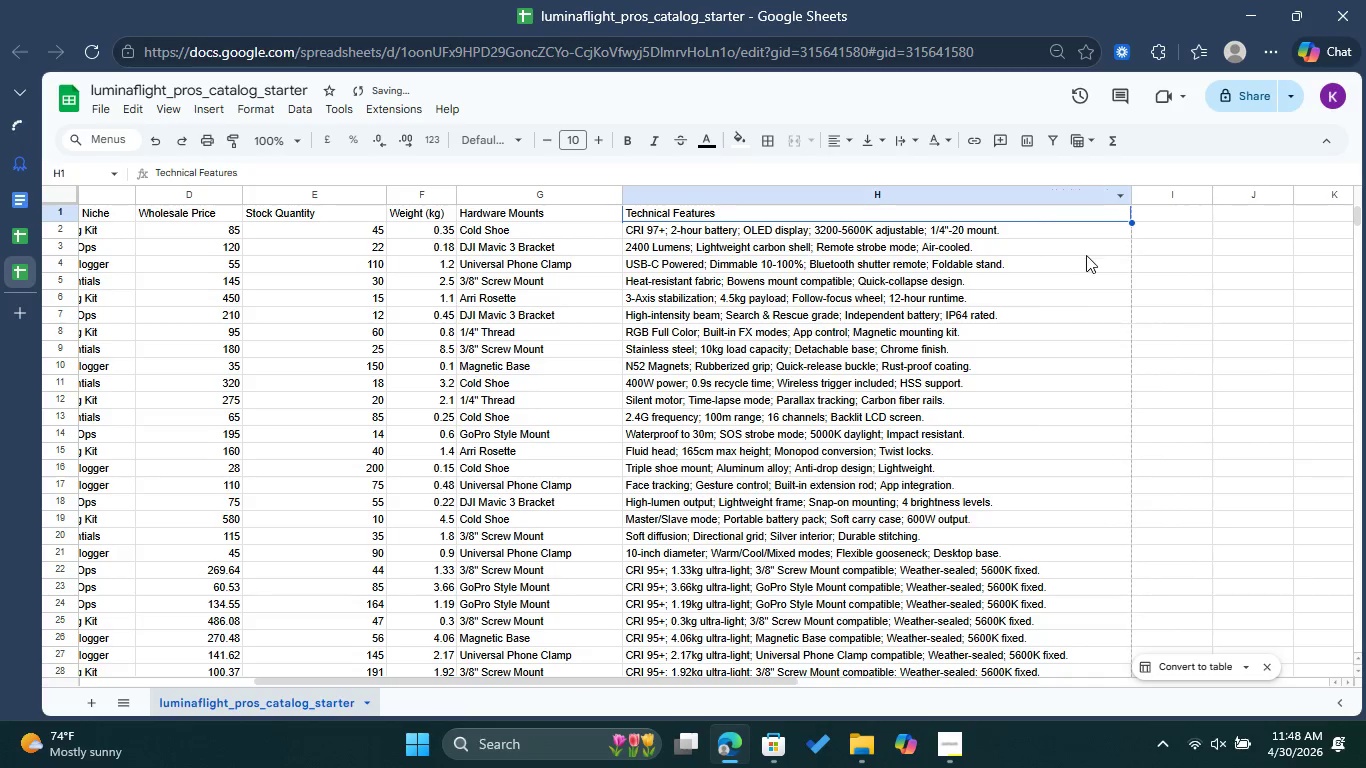 
left_click([1085, 256])
 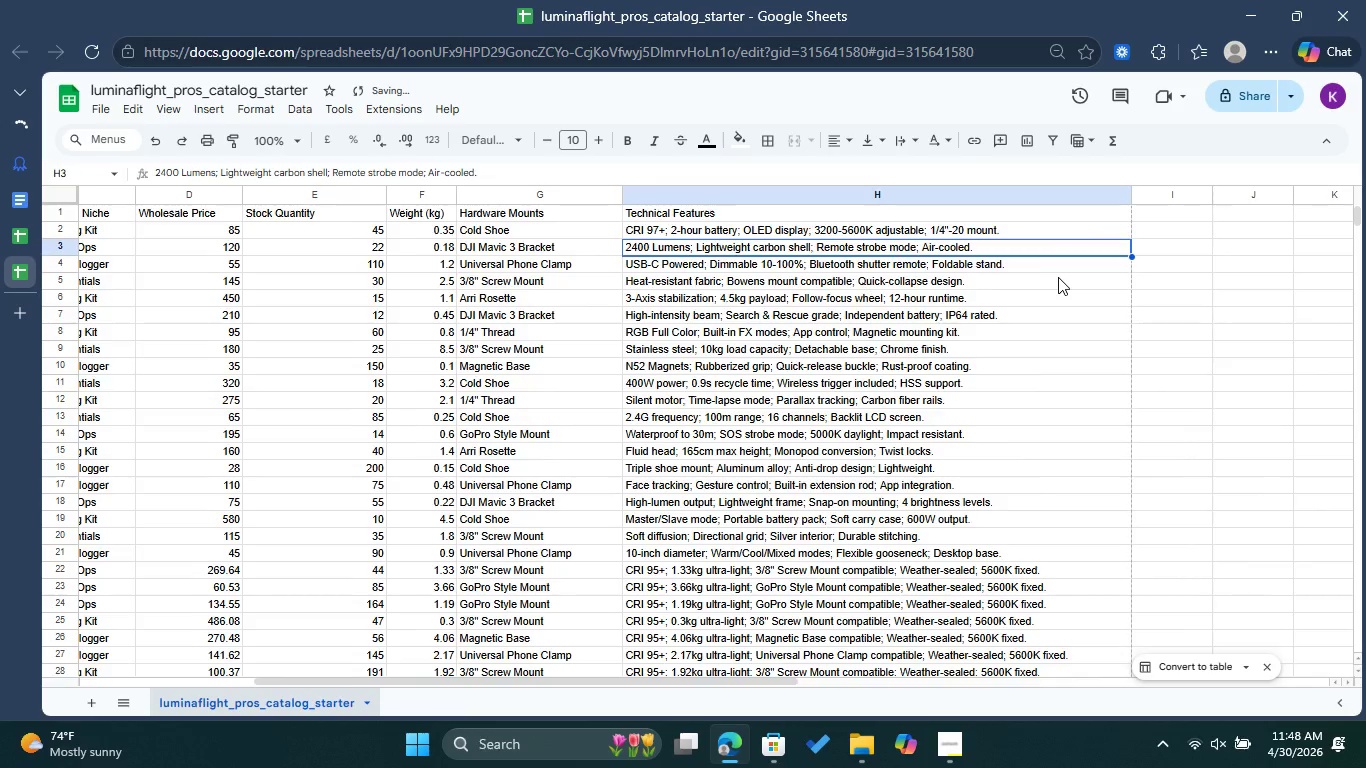 
scroll: coordinate [1054, 289], scroll_direction: down, amount: 6.0
 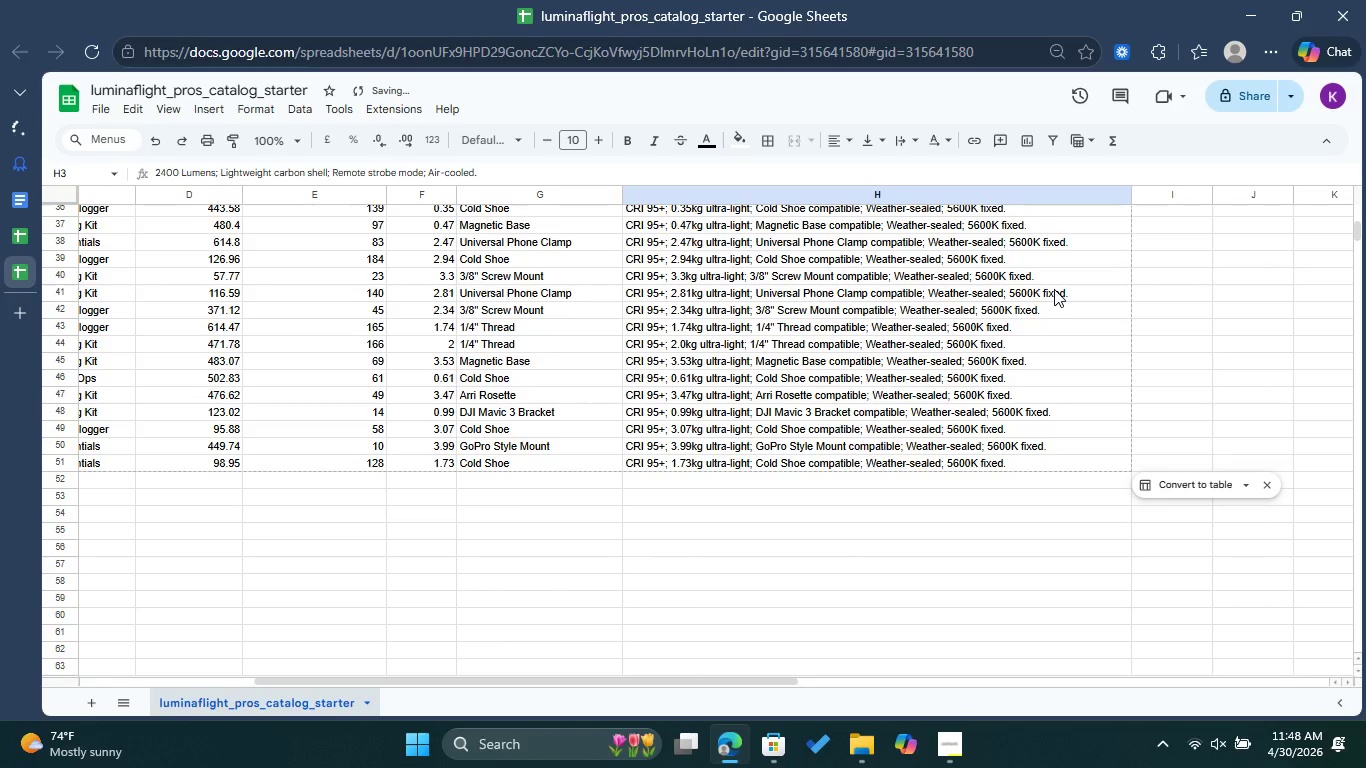 
scroll: coordinate [1054, 289], scroll_direction: up, amount: 9.0
 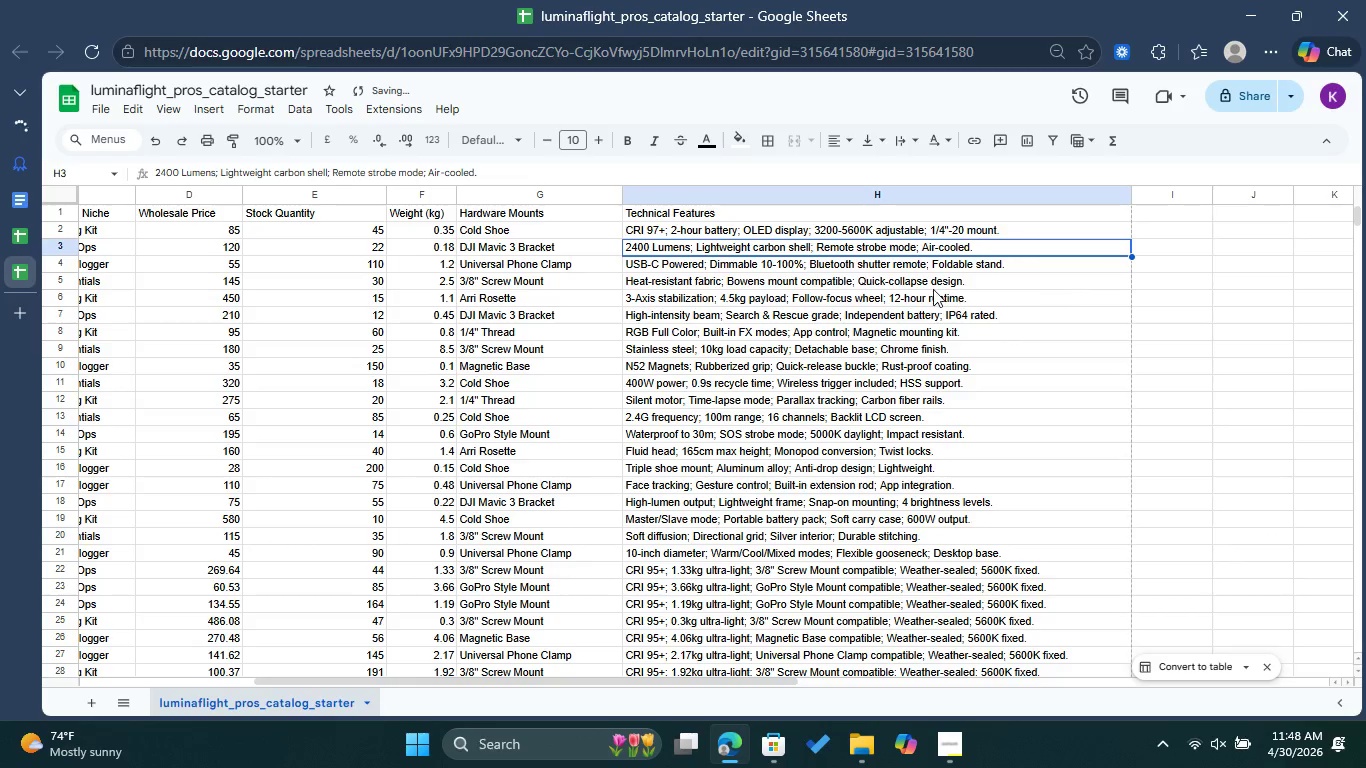 
left_click([933, 289])
 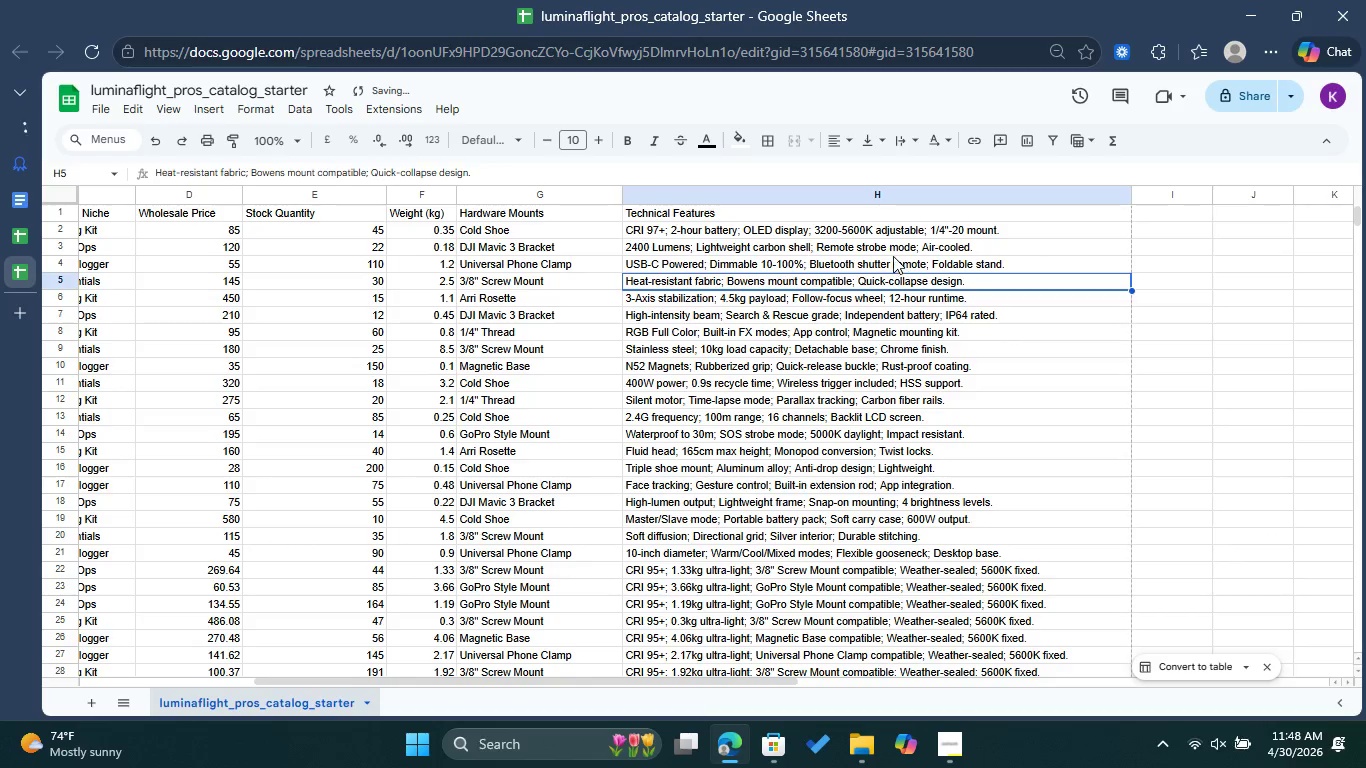 
scroll: coordinate [893, 256], scroll_direction: up, amount: 5.0
 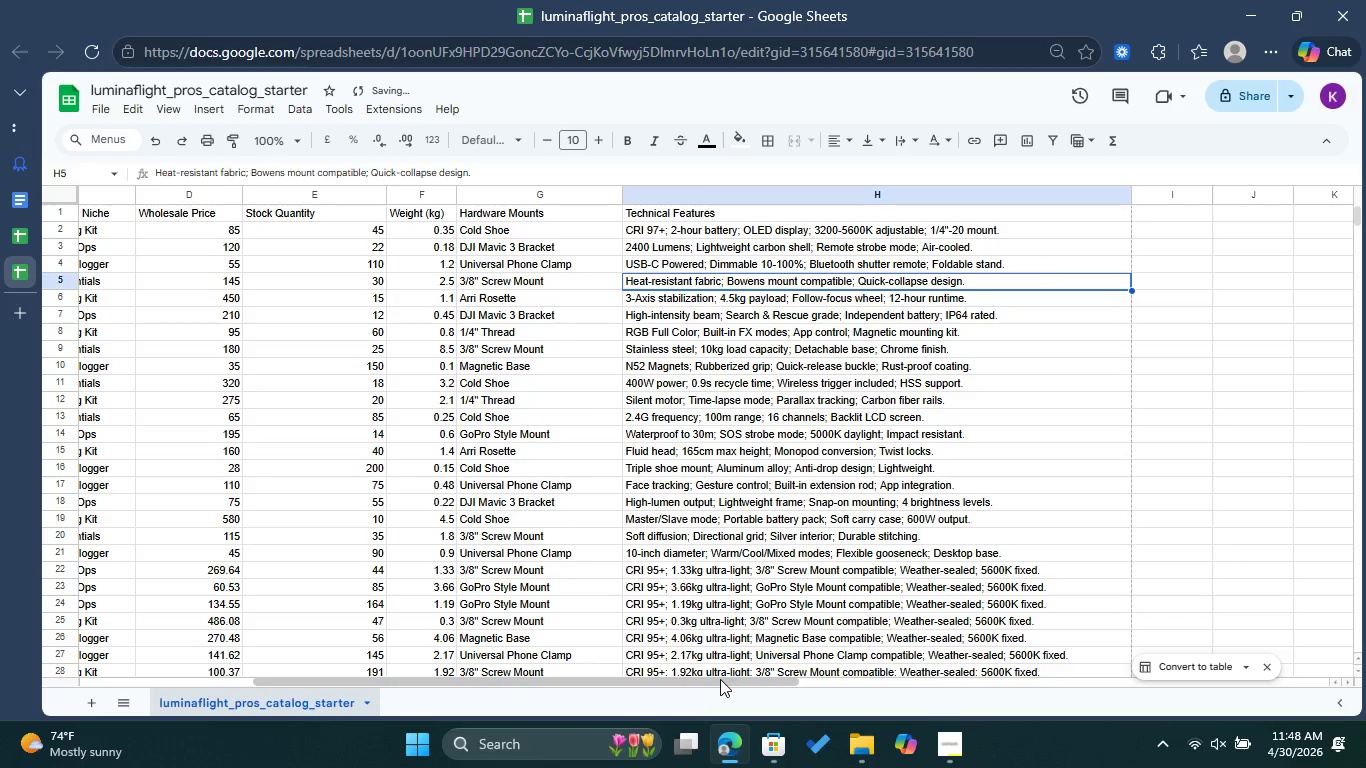 
left_click_drag(start_coordinate=[726, 679], to_coordinate=[421, 694])
 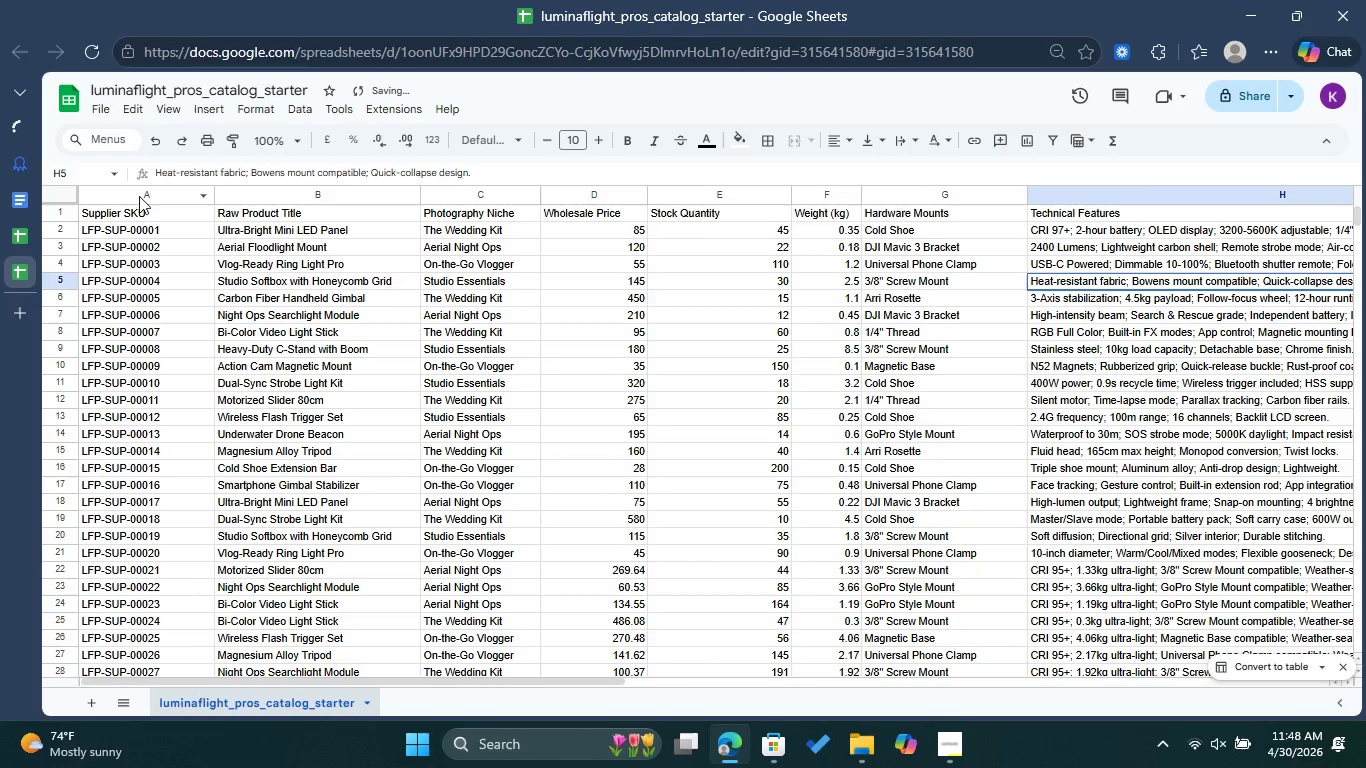 
left_click([139, 190])
 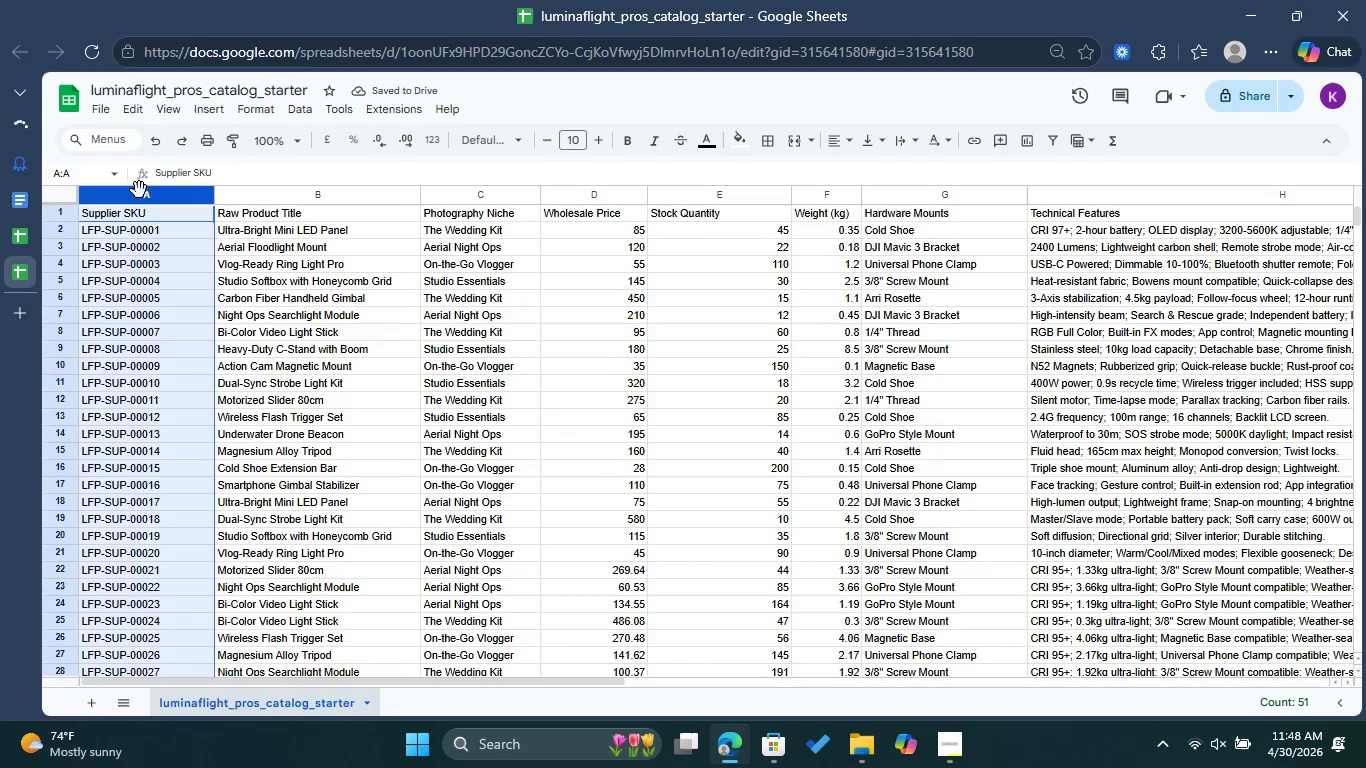 
right_click([139, 190])
 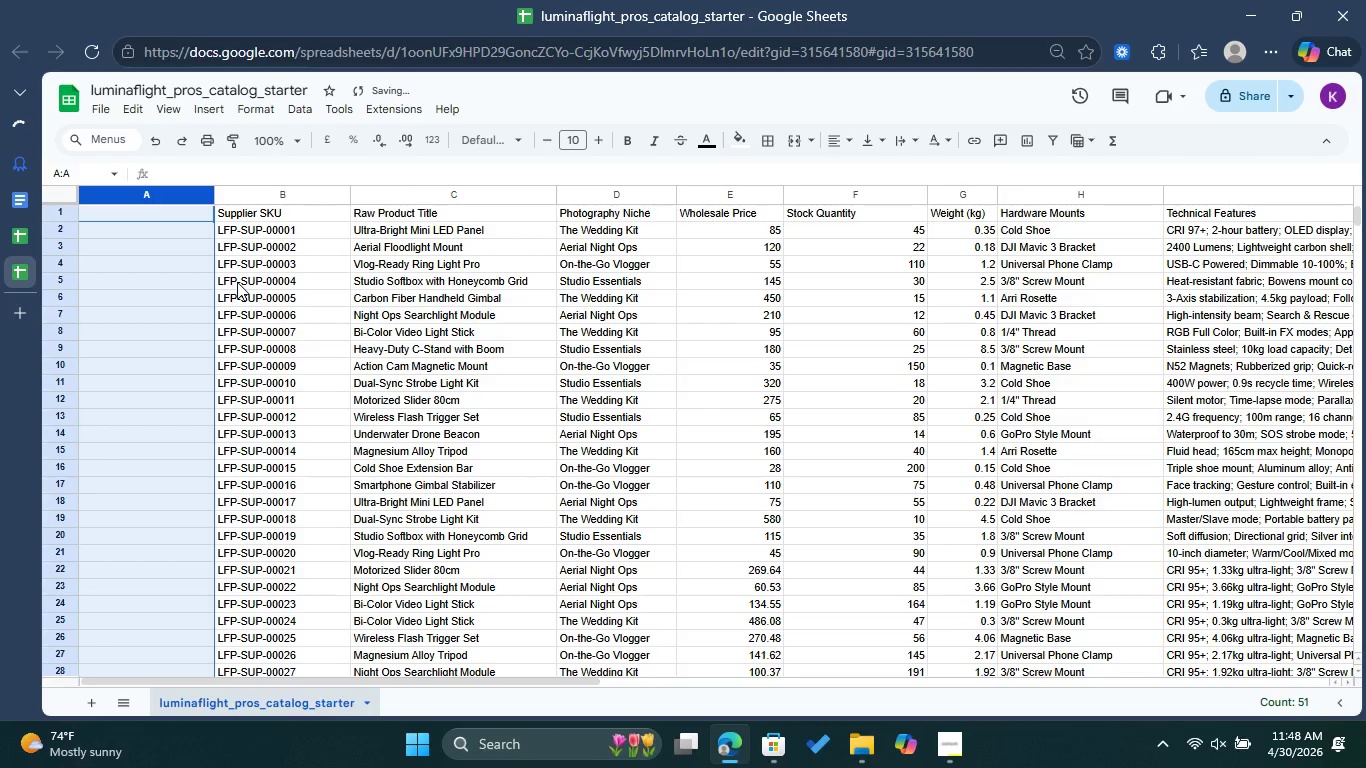 
double_click([156, 211])
 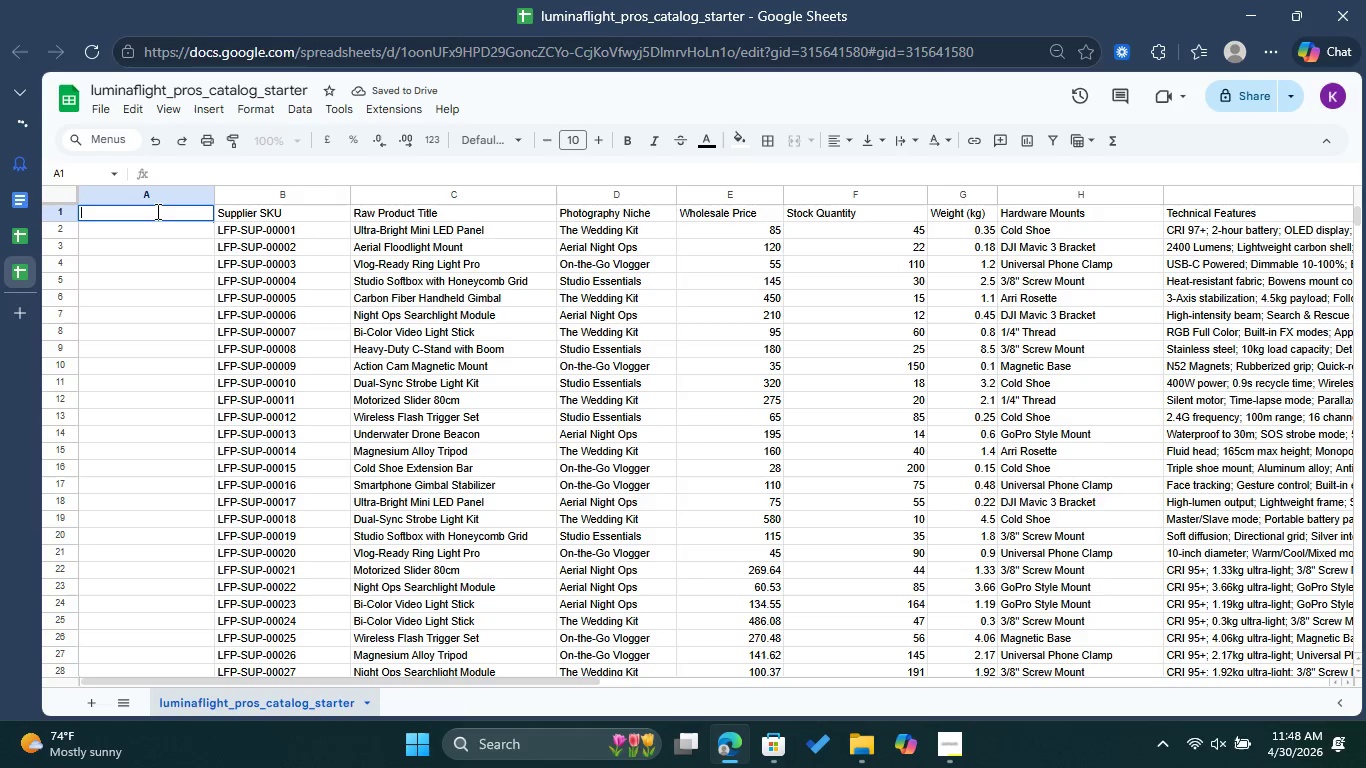 
wait(10.8)
 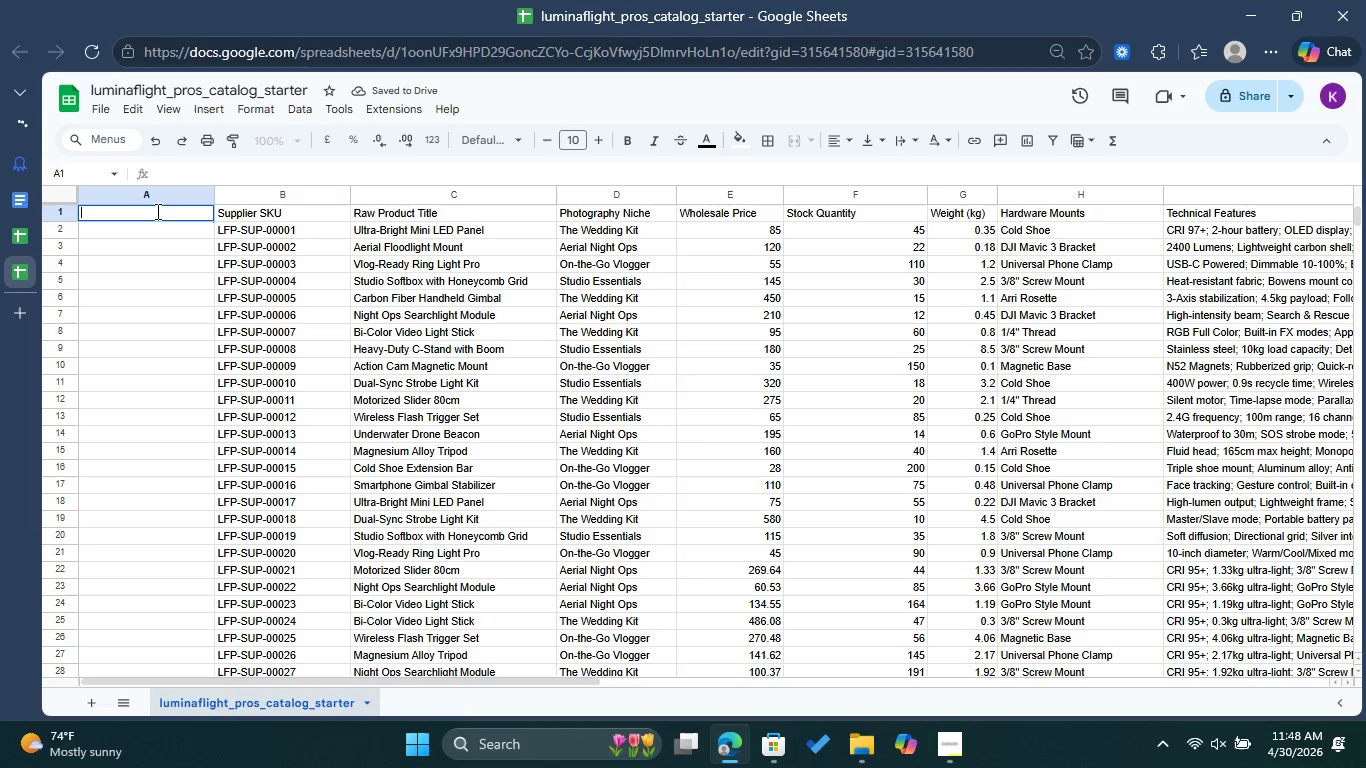 
type(Handel)
key(Backspace)
key(Backspace)
type(le)
 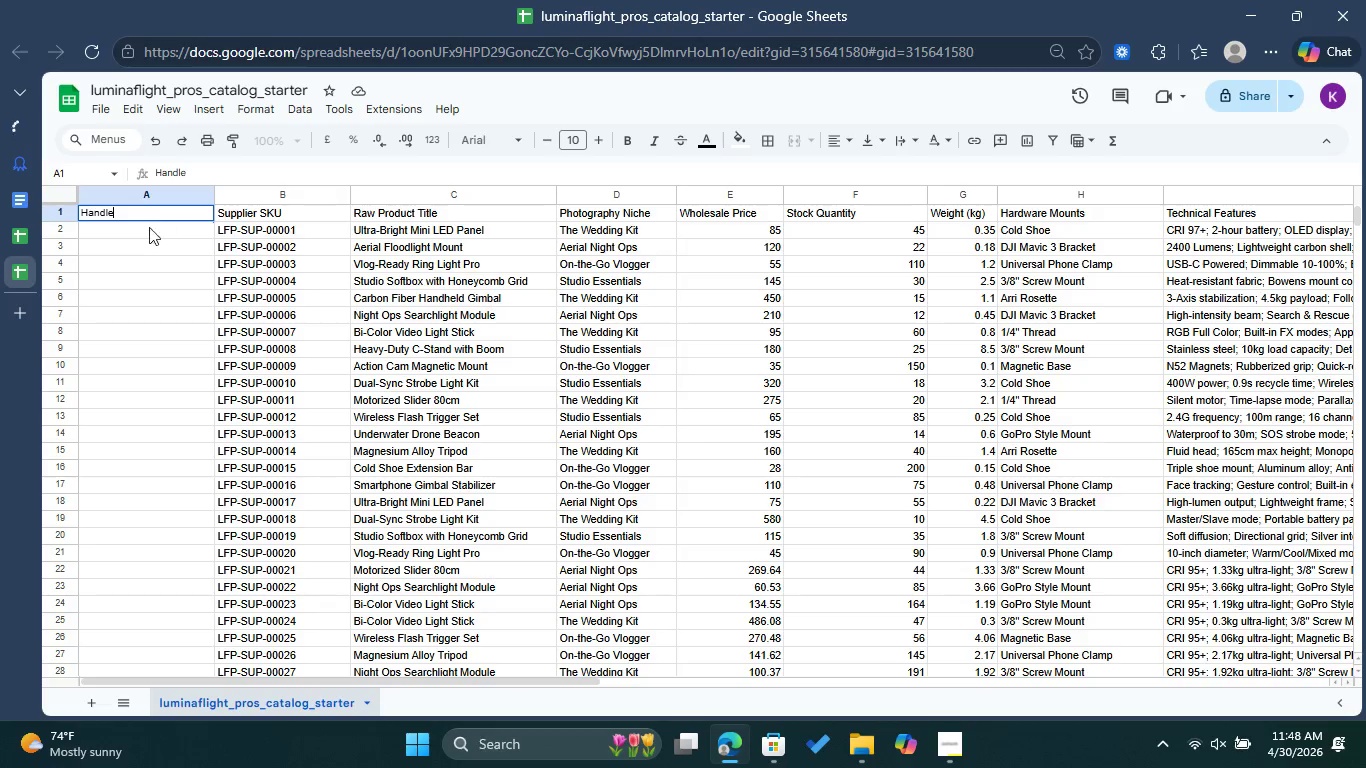 
left_click([145, 230])
 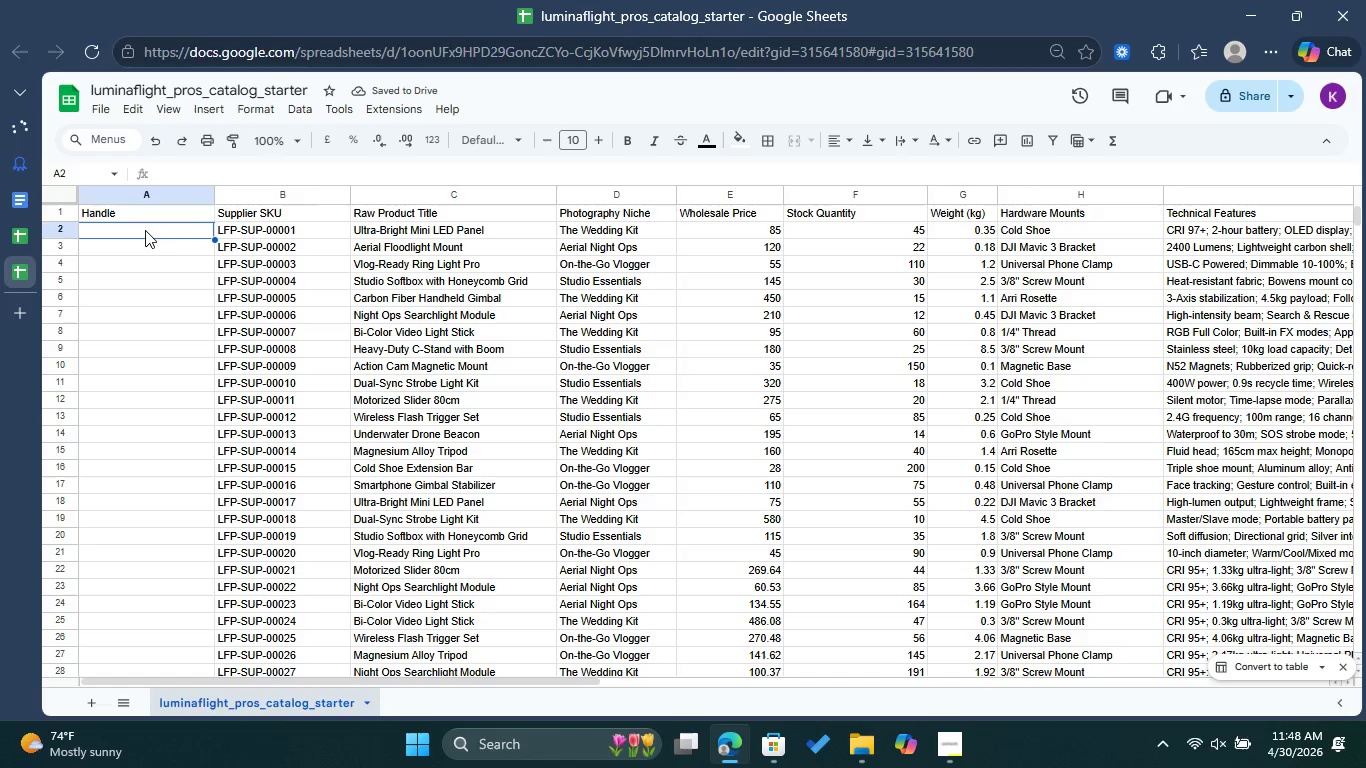 
wait(7.0)
 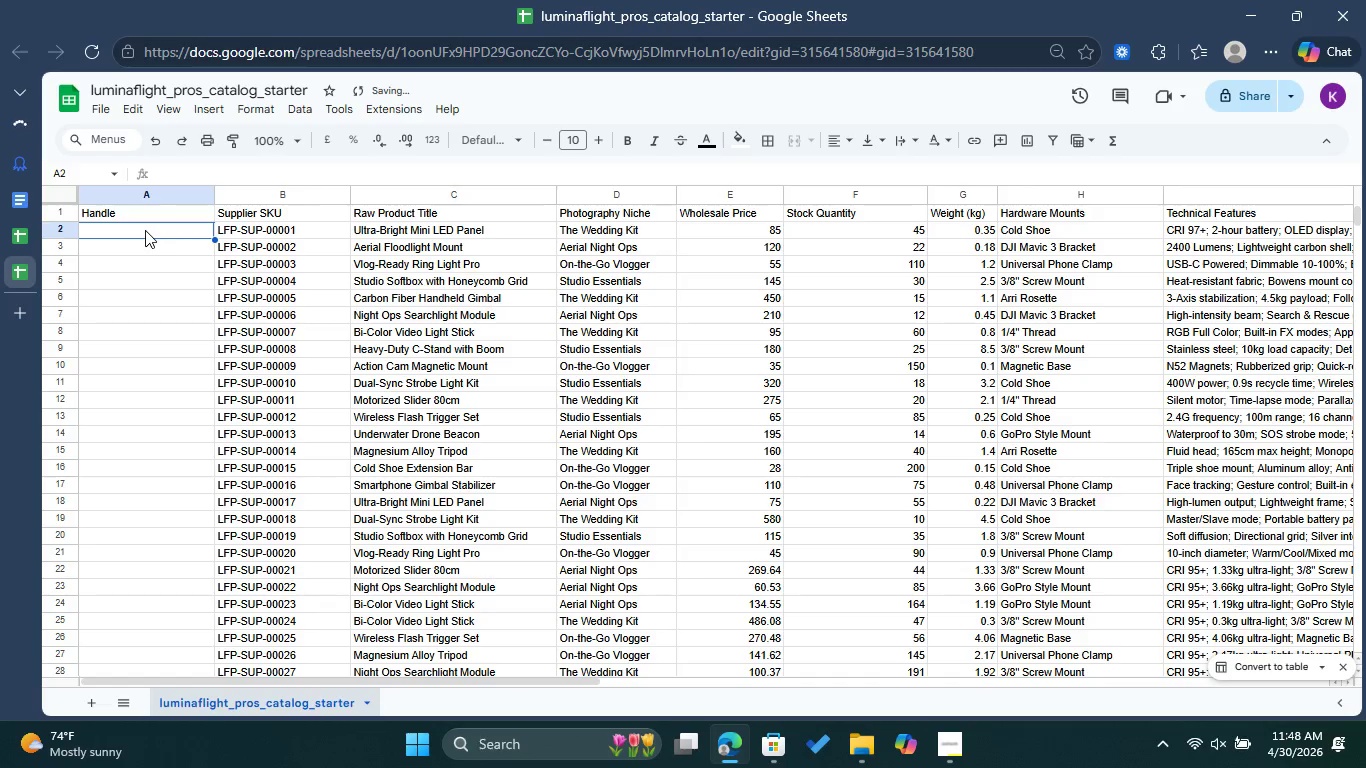 
key(Shift+Equal)
 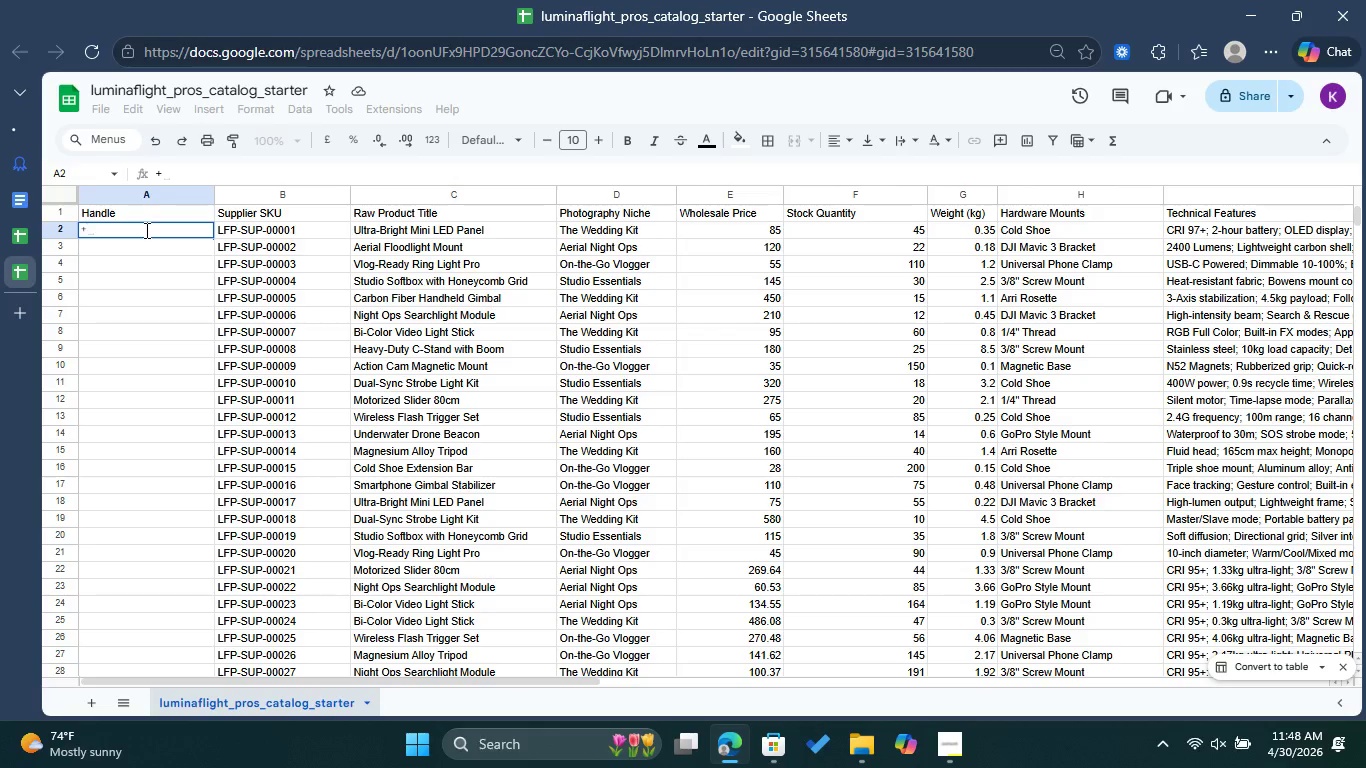 
key(Backspace)
 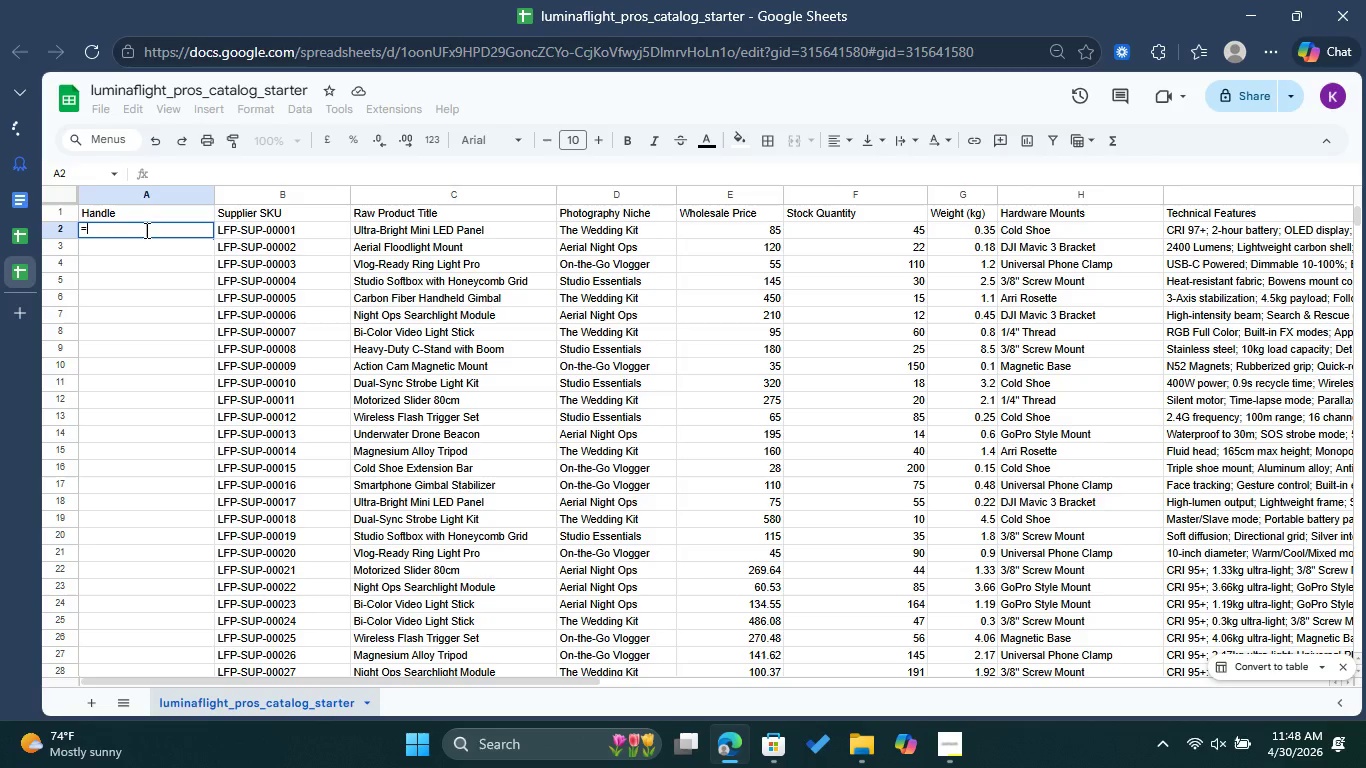 
key(Equal)
 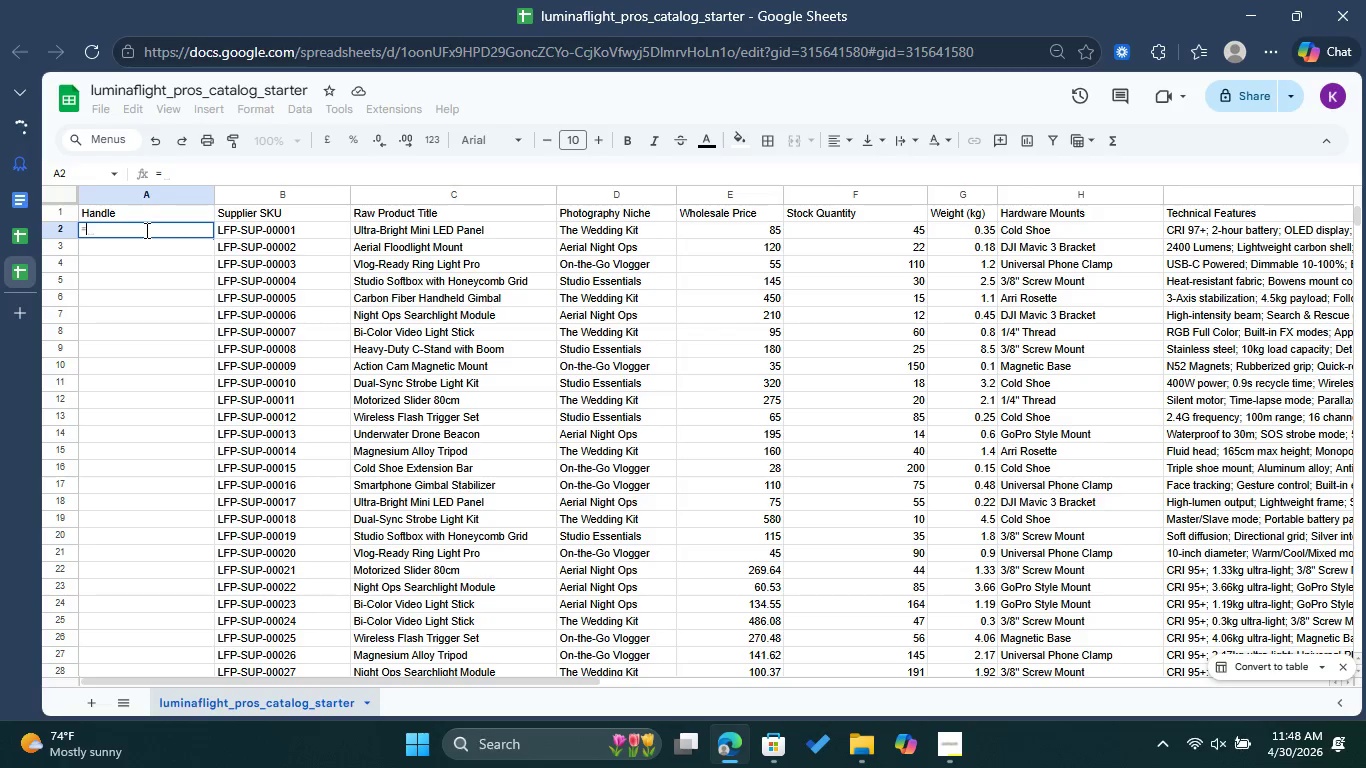 
key(Shift+R)
 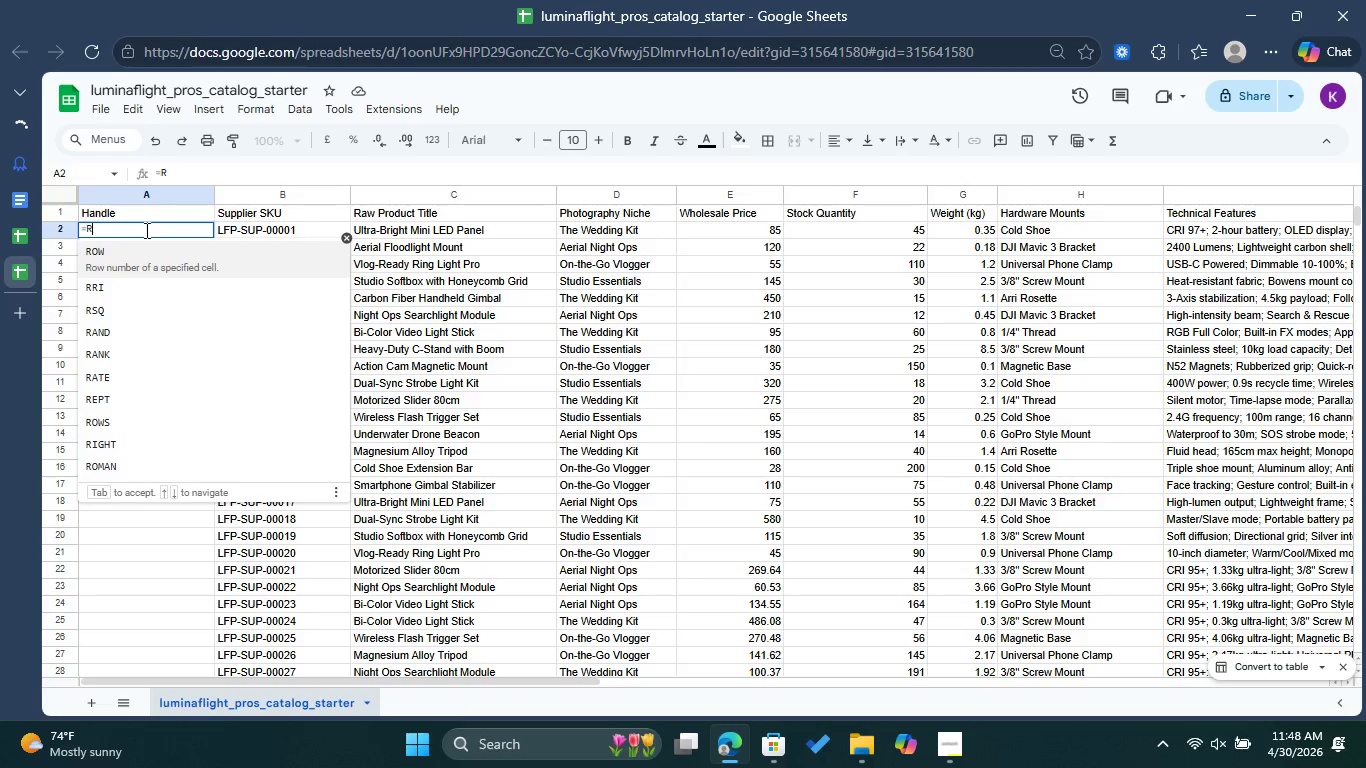 
key(CapsLock)
 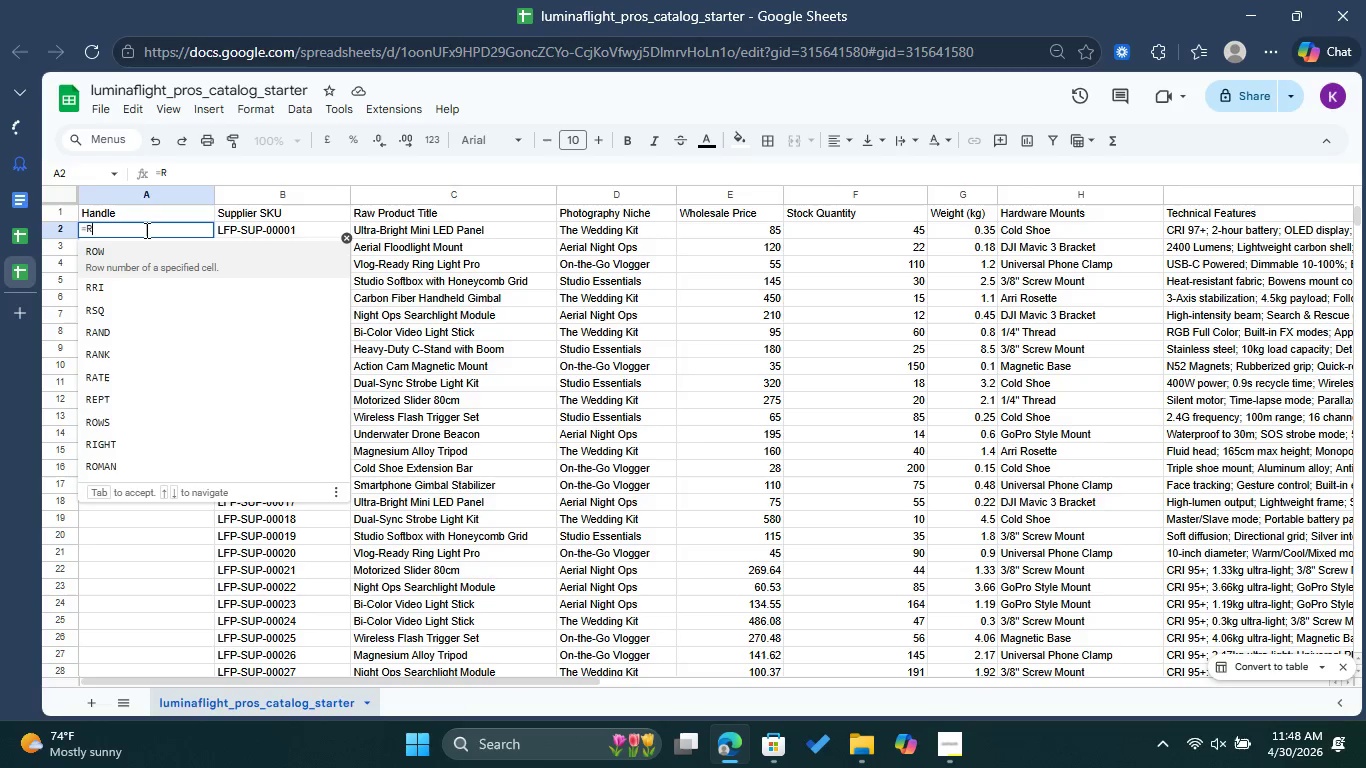 
key(O)
 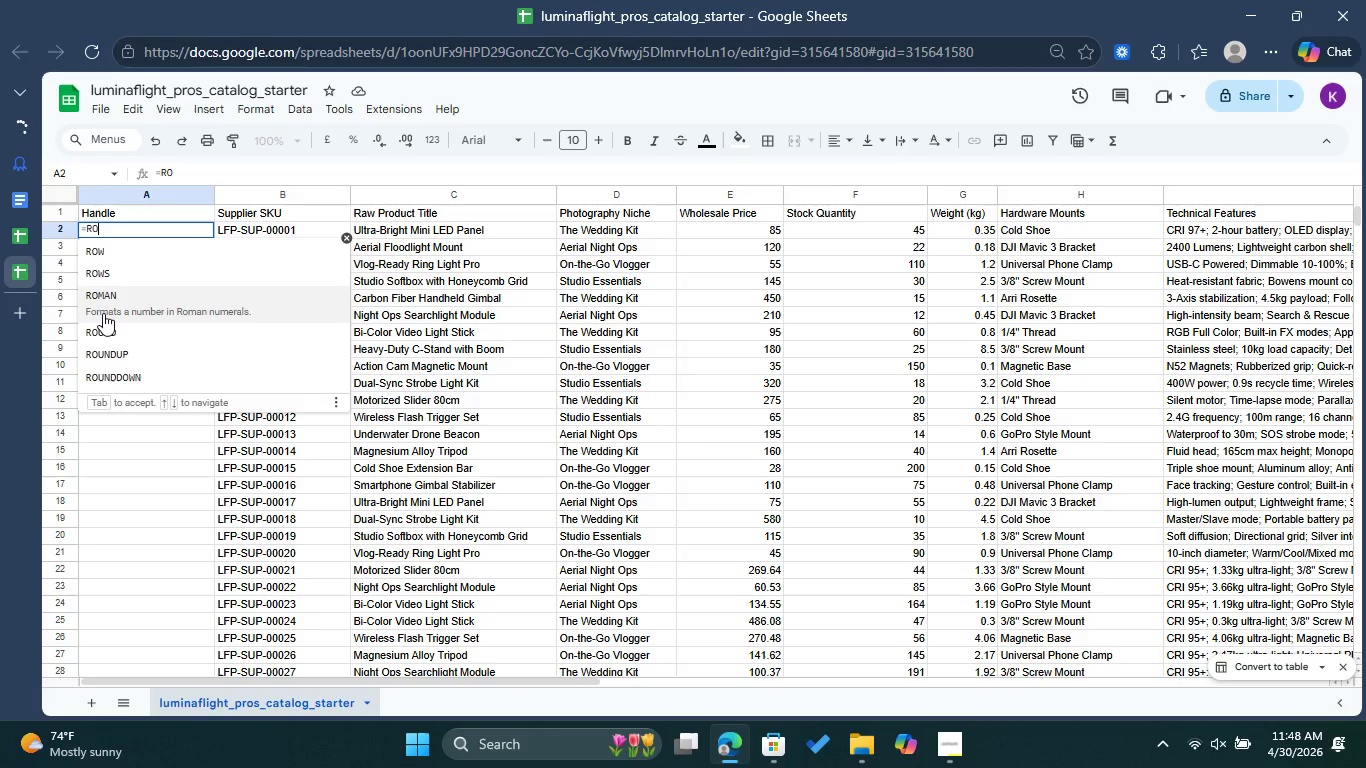 
left_click([120, 328])
 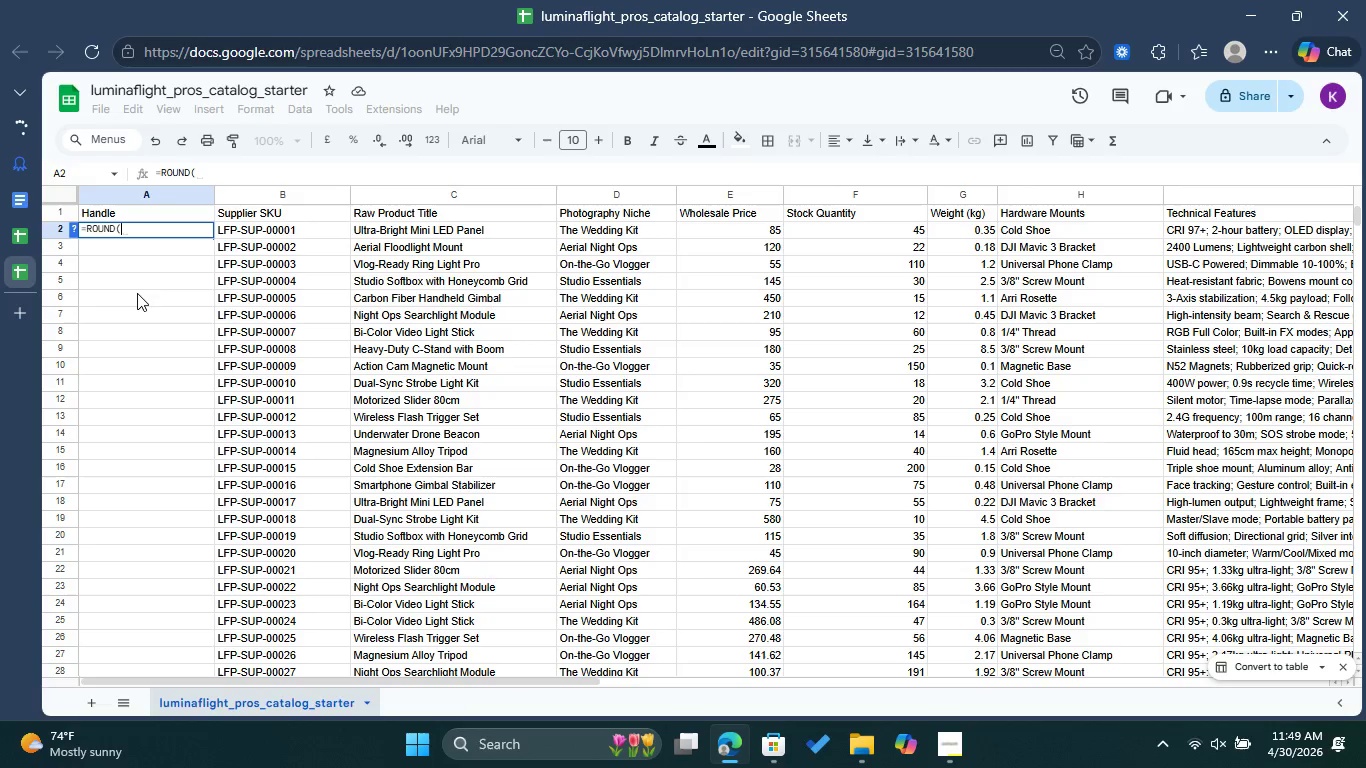 
wait(6.56)
 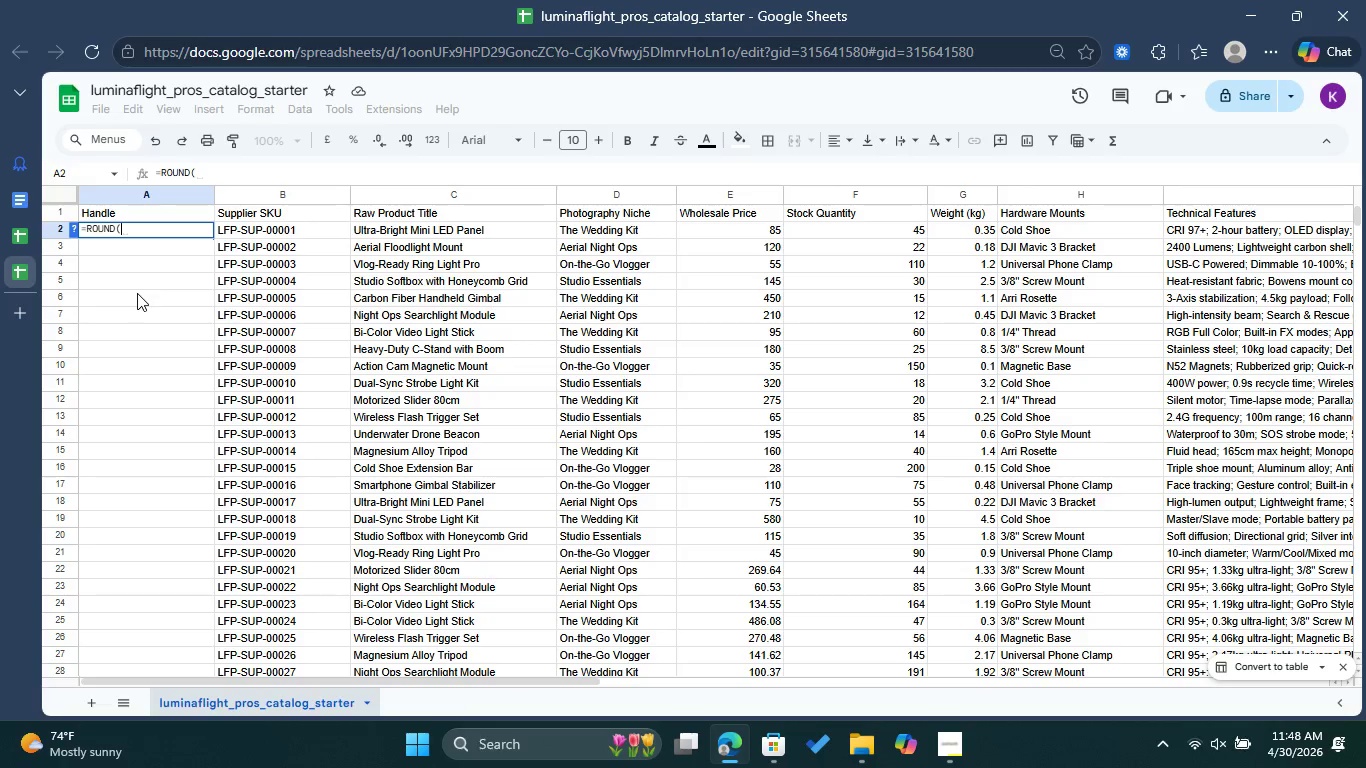 
left_click([735, 215])
 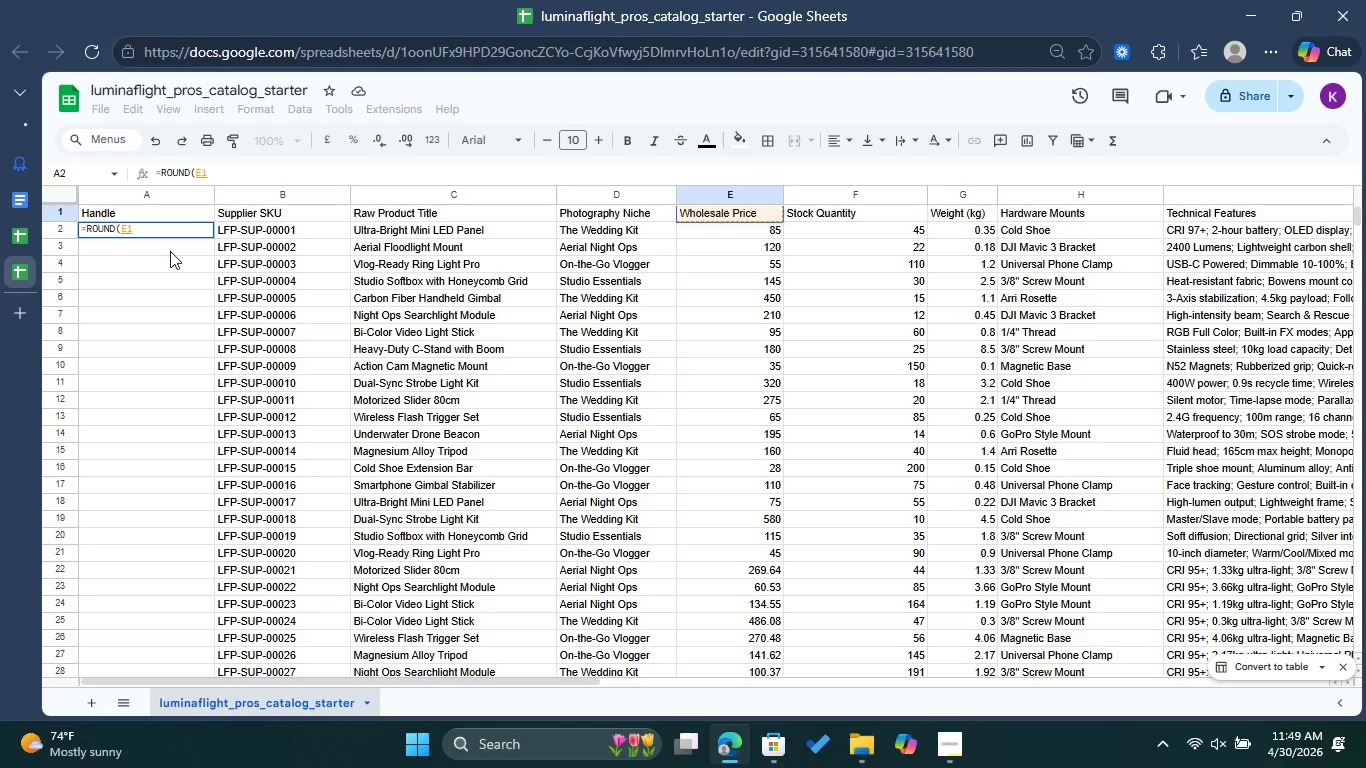 
key(Backspace)
key(Backspace)
type(W)
key(Backspace)
type(whol)
key(Backspace)
key(Backspace)
key(Backspace)
key(Backspace)
 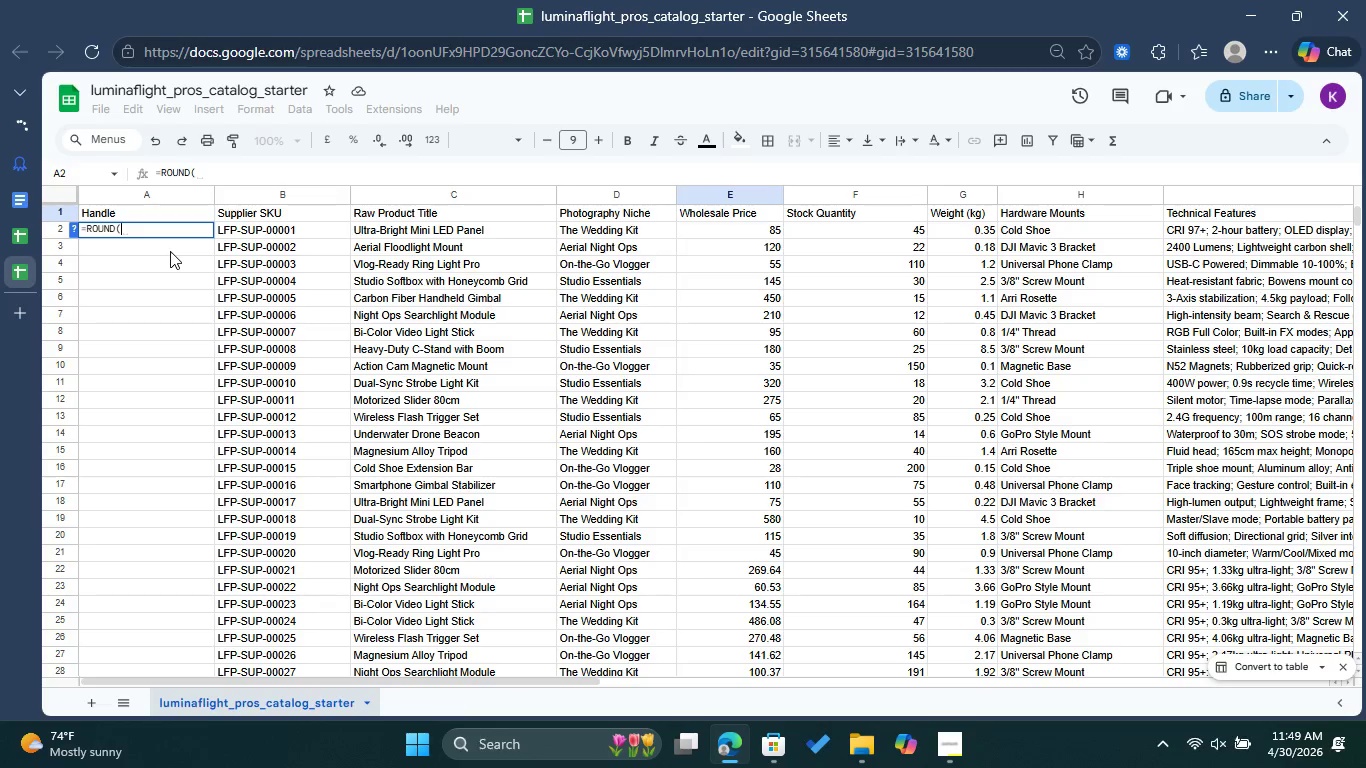 
wait(8.36)
 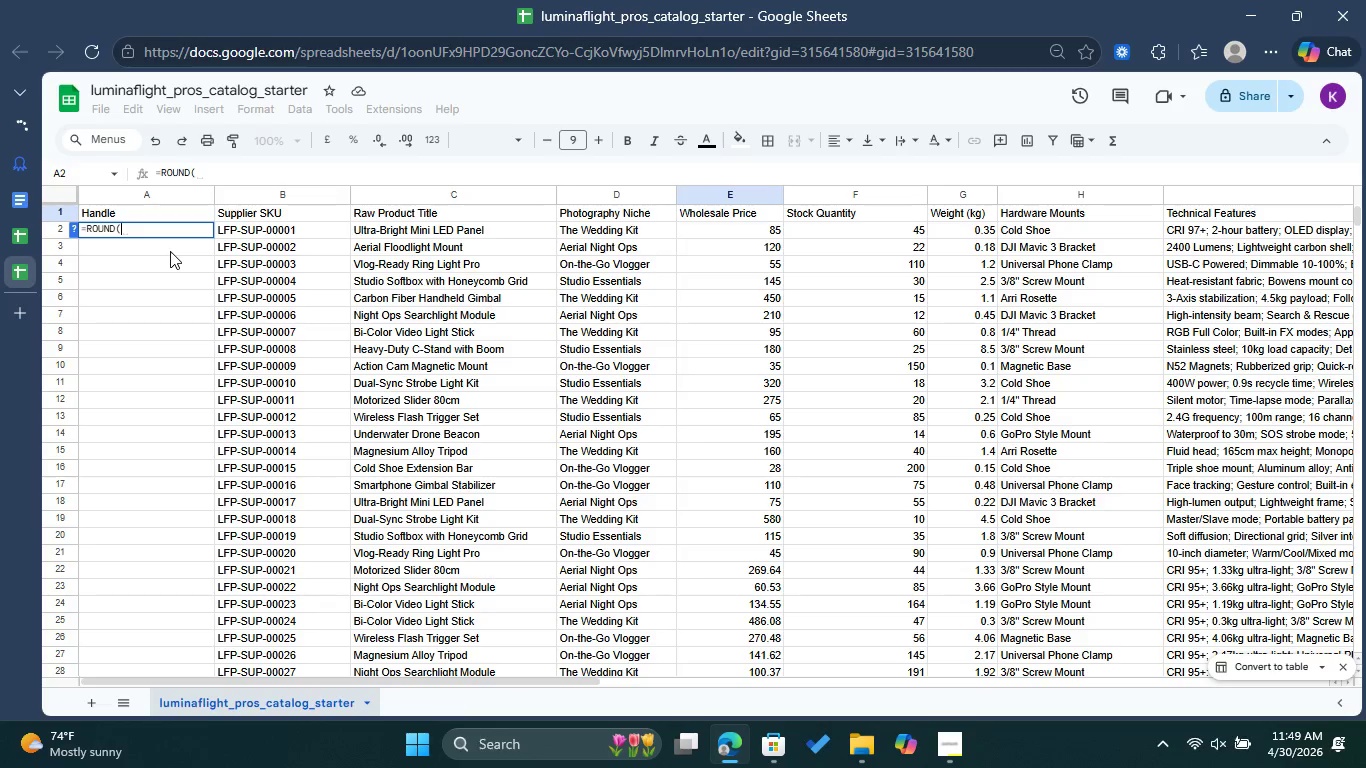 
left_click([732, 191])
 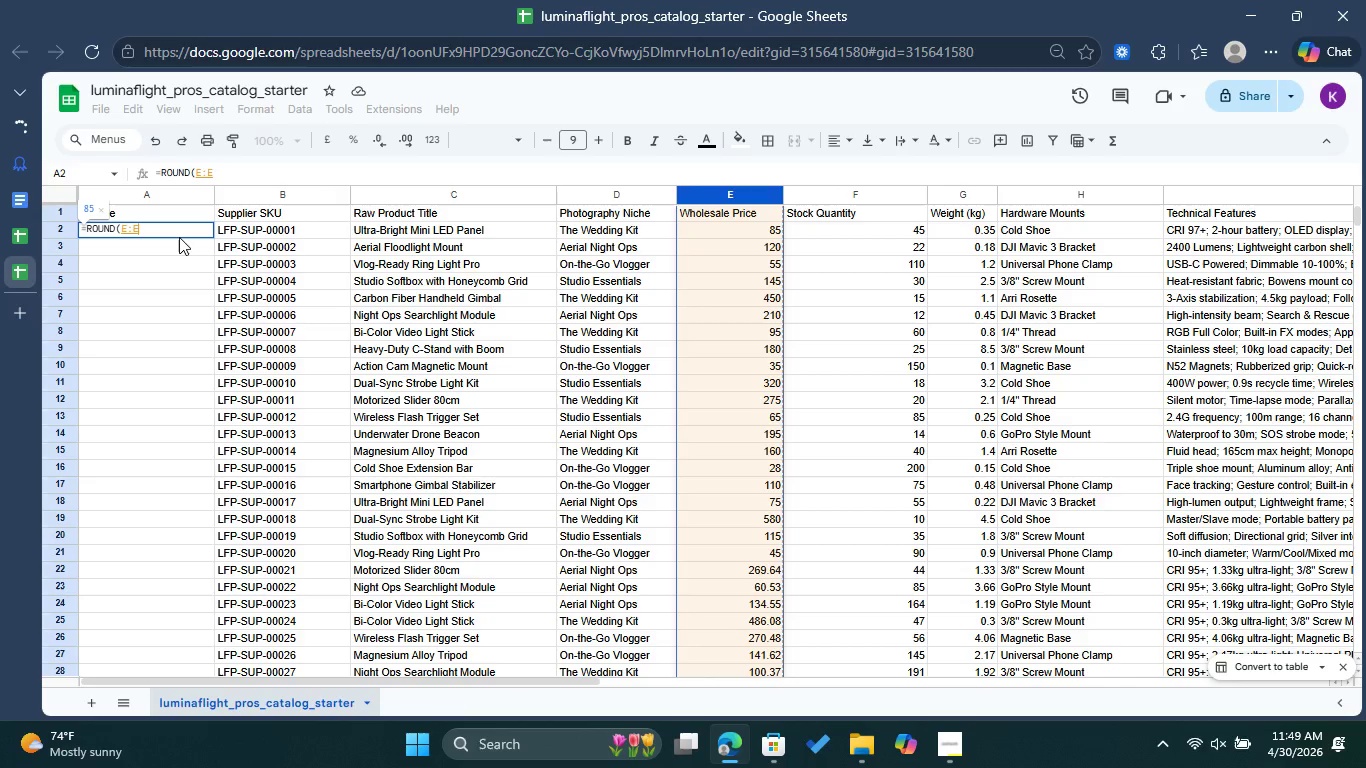 
key(Shift+8)
 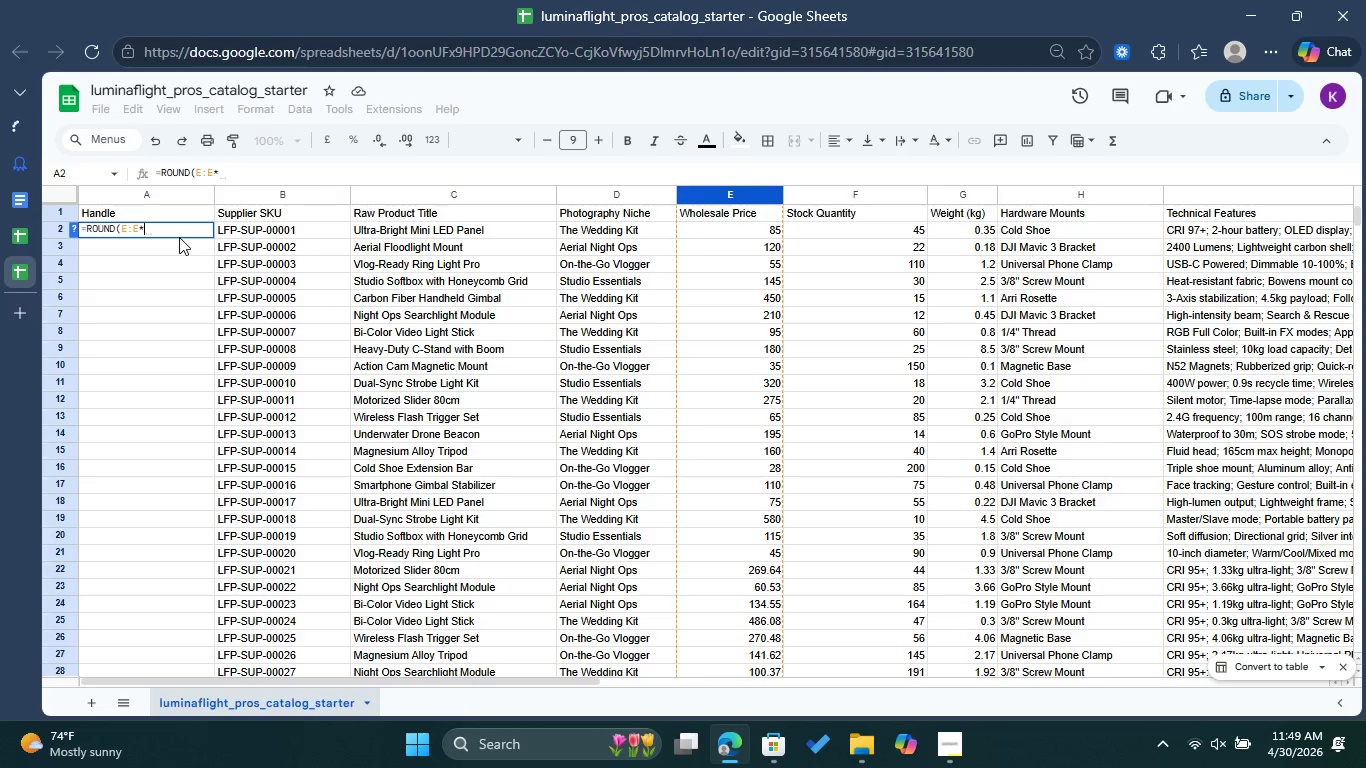 
wait(9.69)
 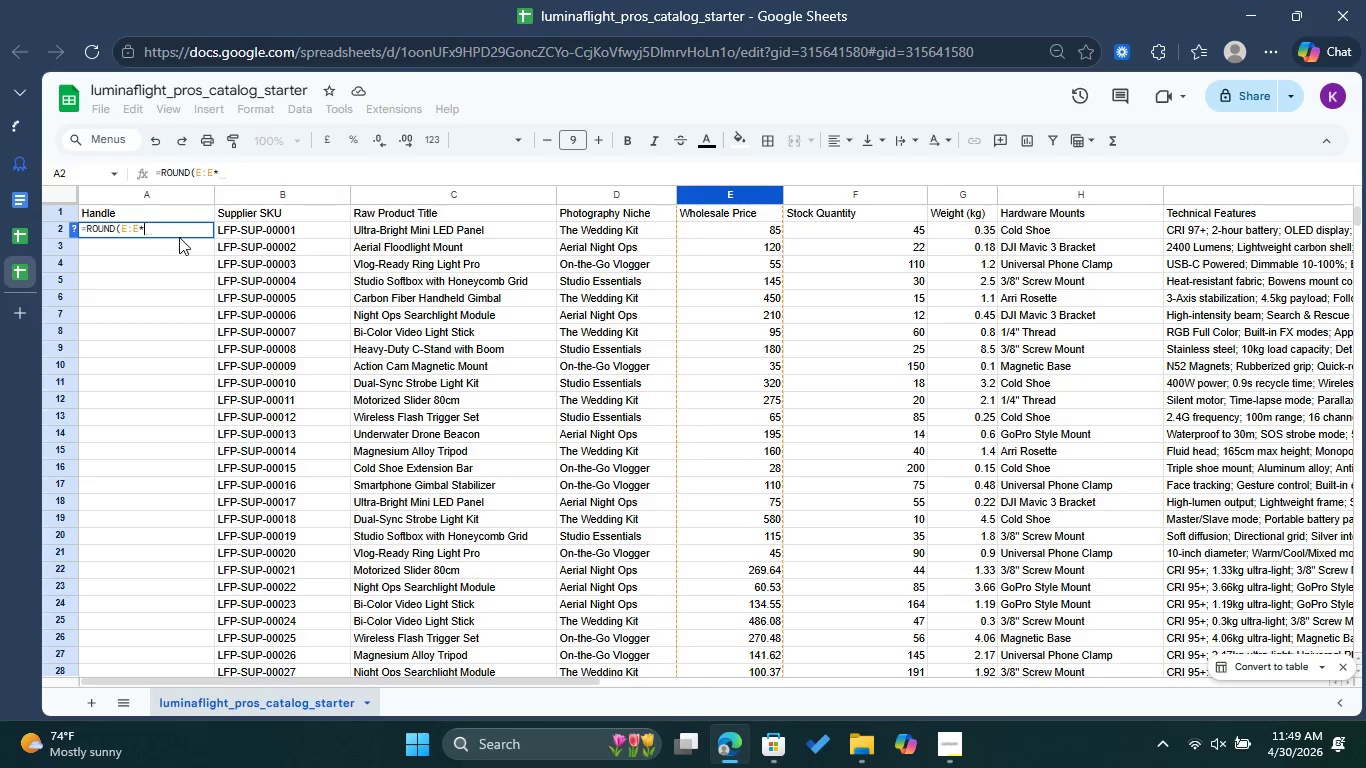 
key(Backspace)
key(Backspace)
key(Backspace)
key(Backspace)
key(Backspace)
key(Backspace)
key(Backspace)
key(Backspace)
key(Backspace)
key(Backspace)
type(Lo)
 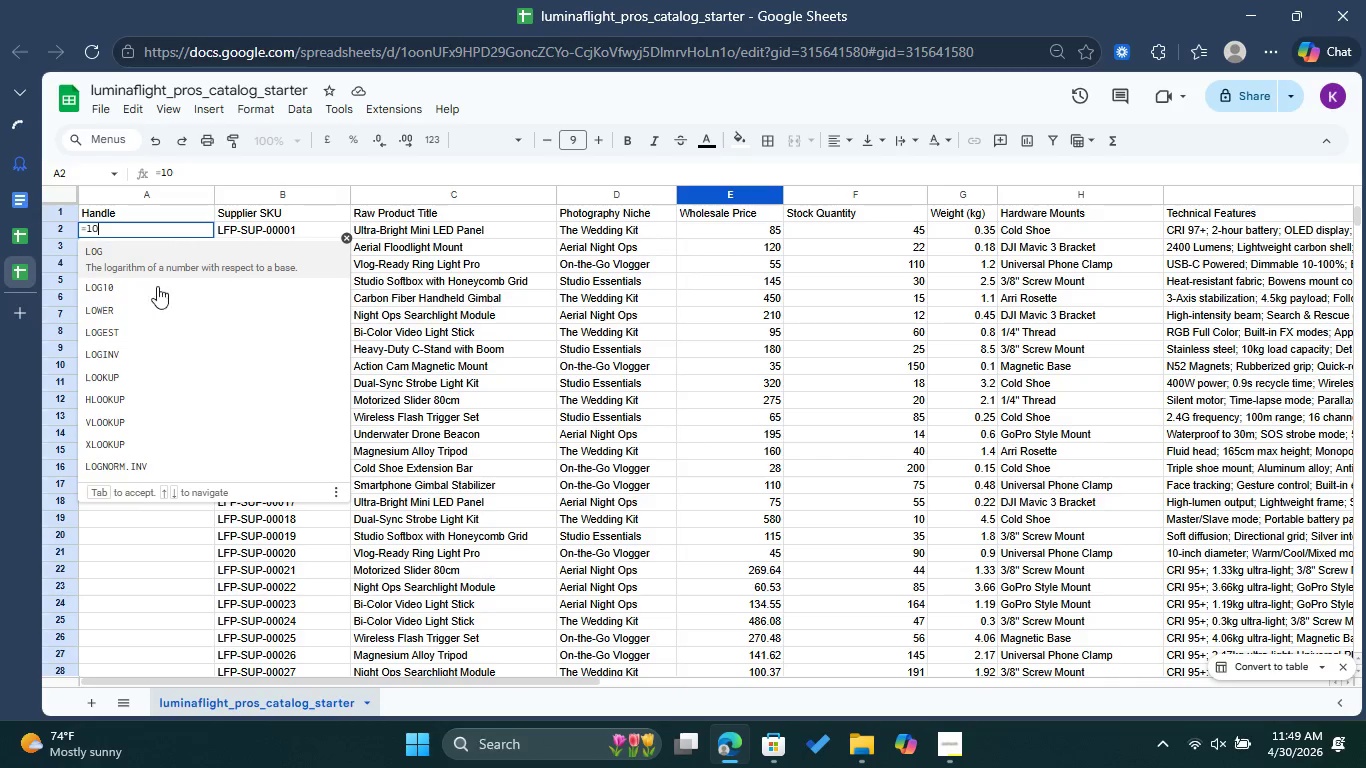 
left_click([153, 315])
 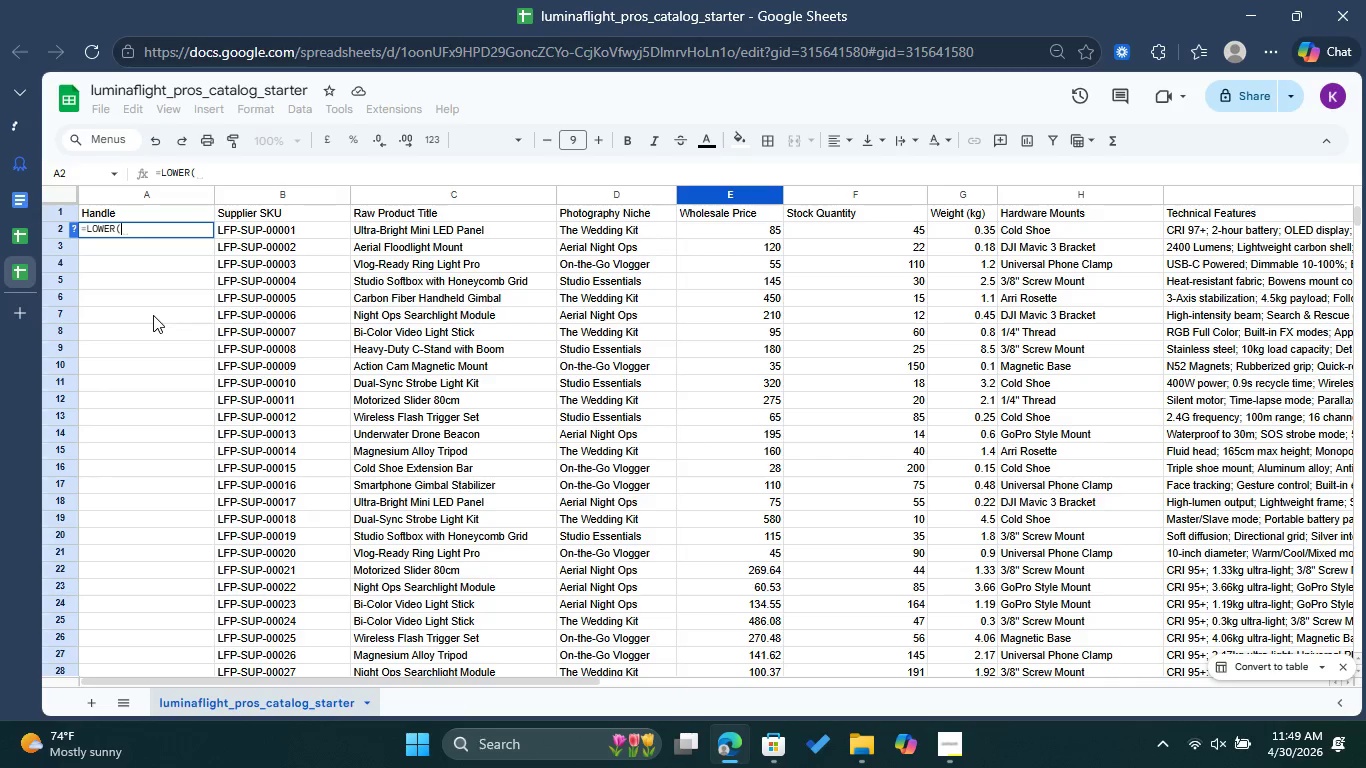 
type(S)
key(Backspace)
type(sub)
 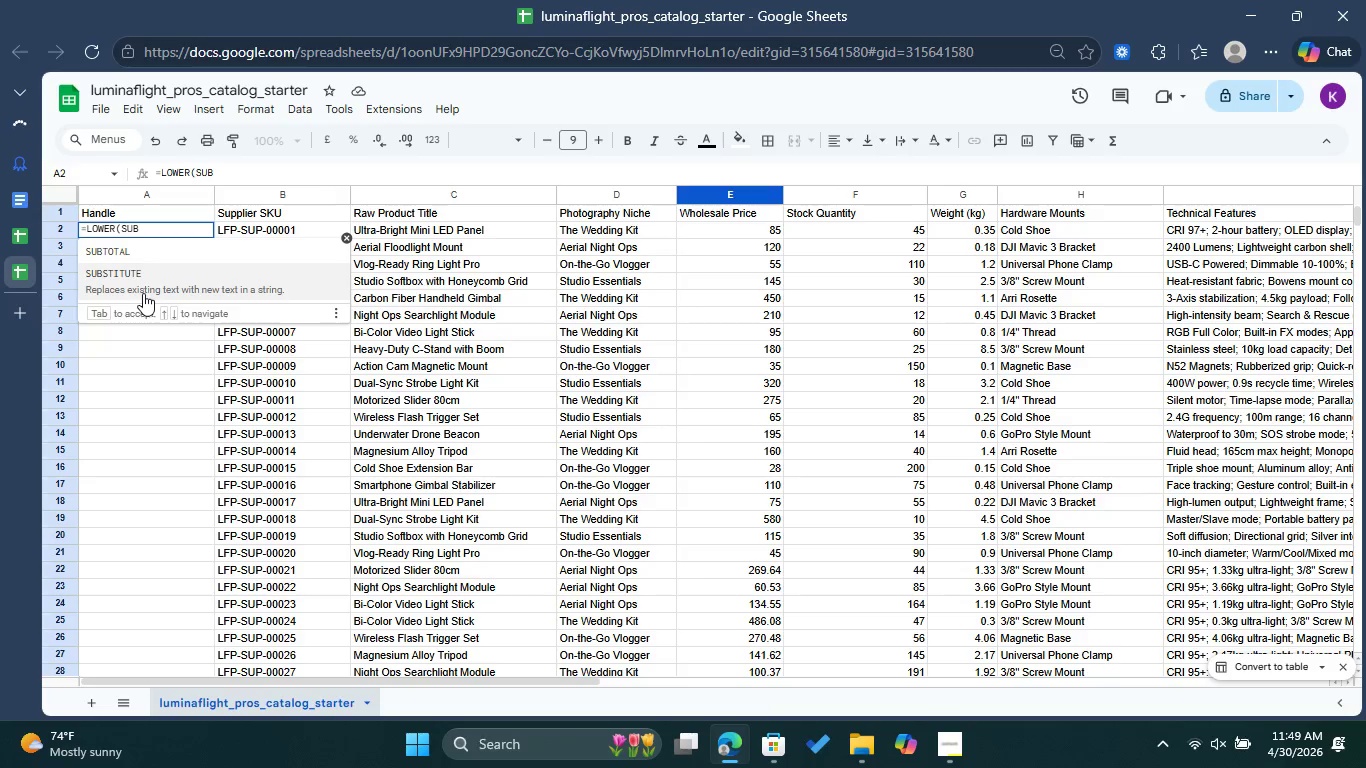 
left_click([143, 293])
 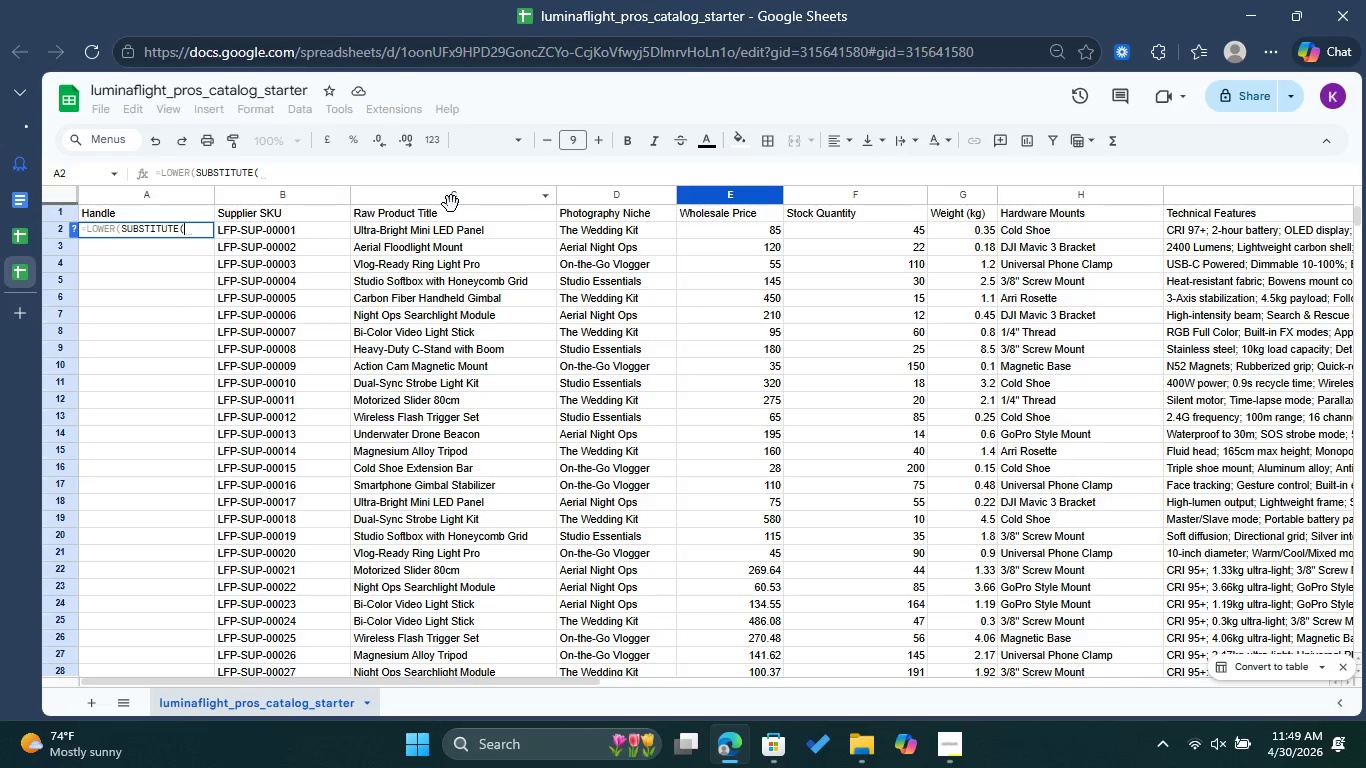 
wait(6.05)
 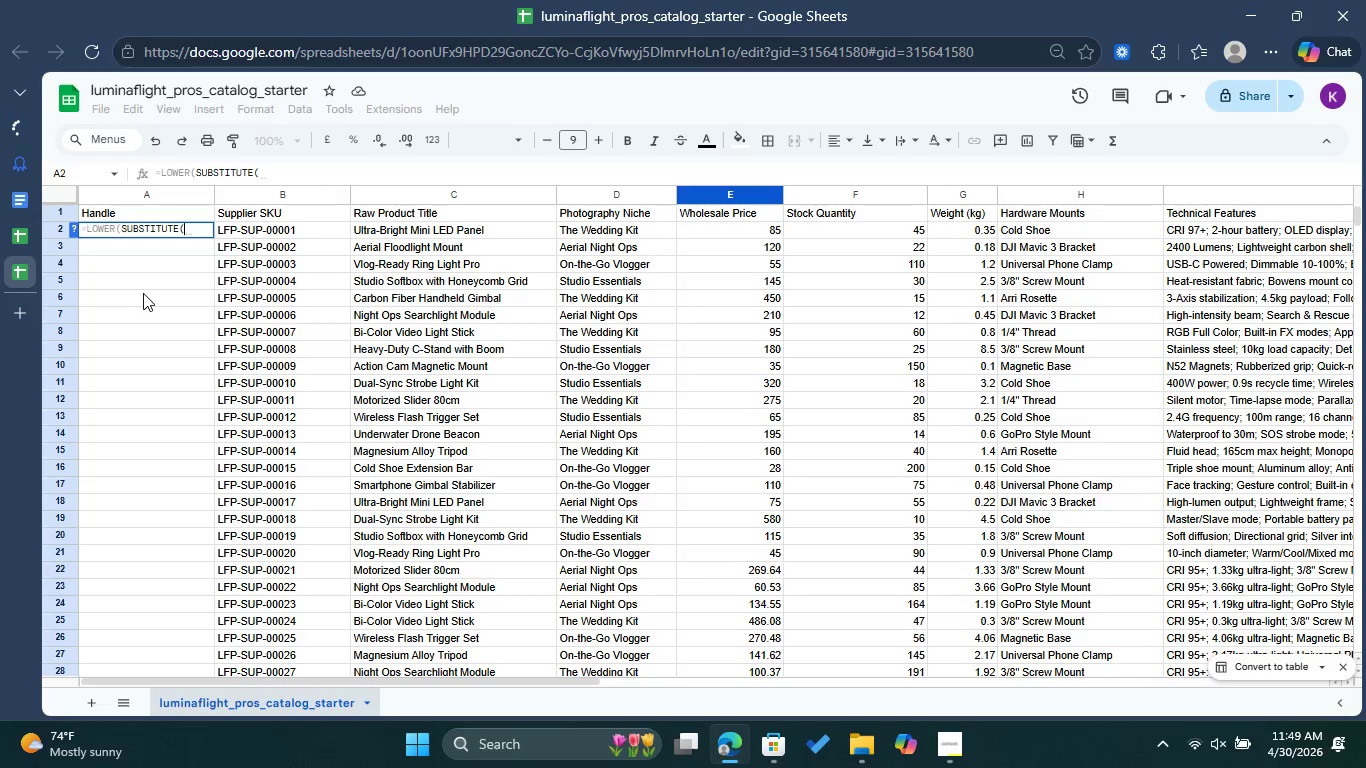 
left_click([467, 197])
 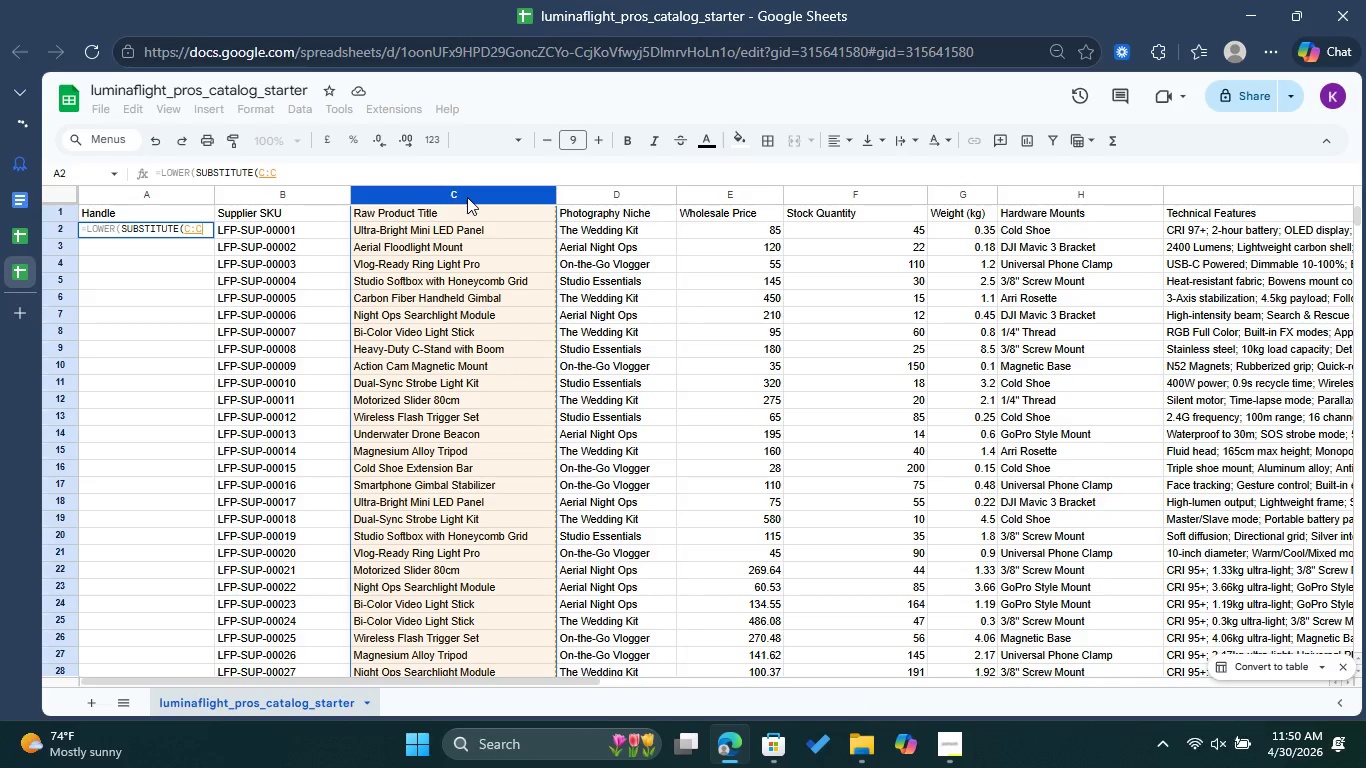 
type(," ","-")))
 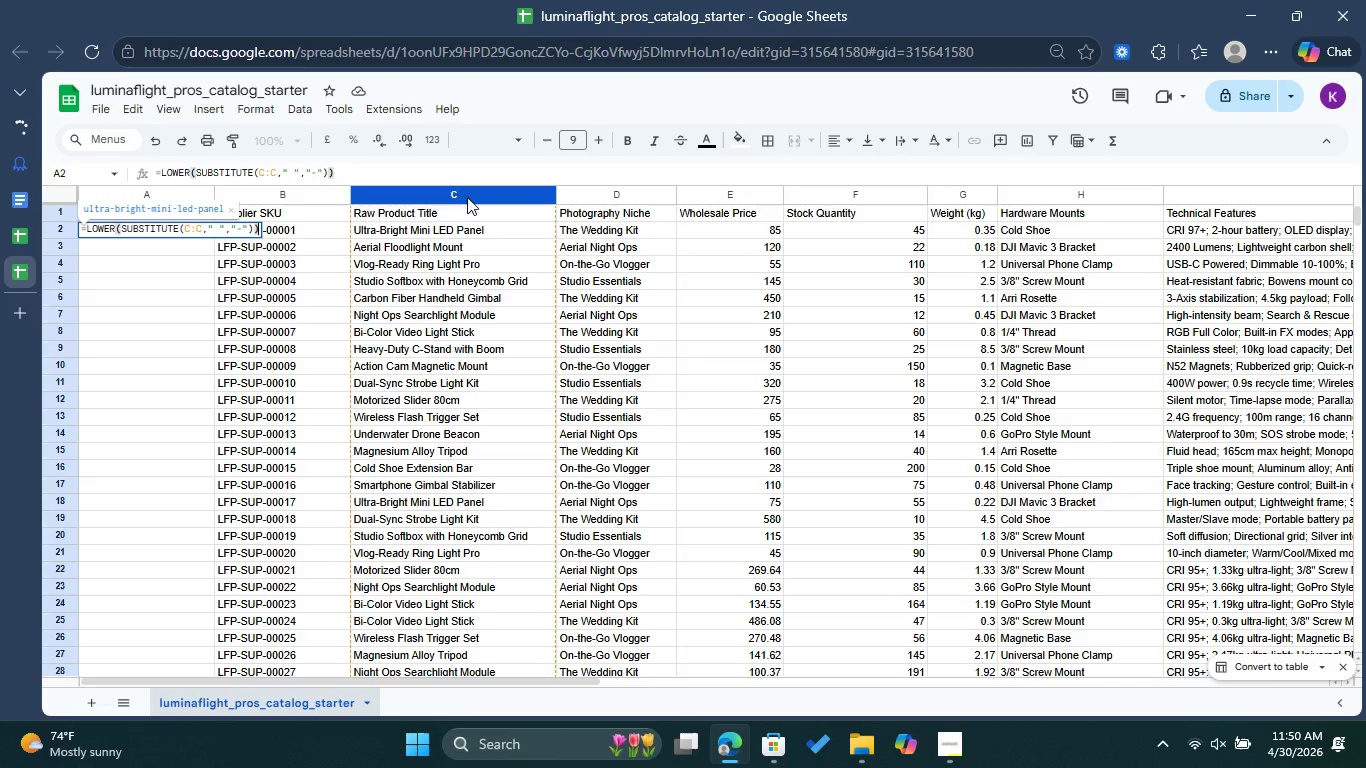 
key(Enter)
 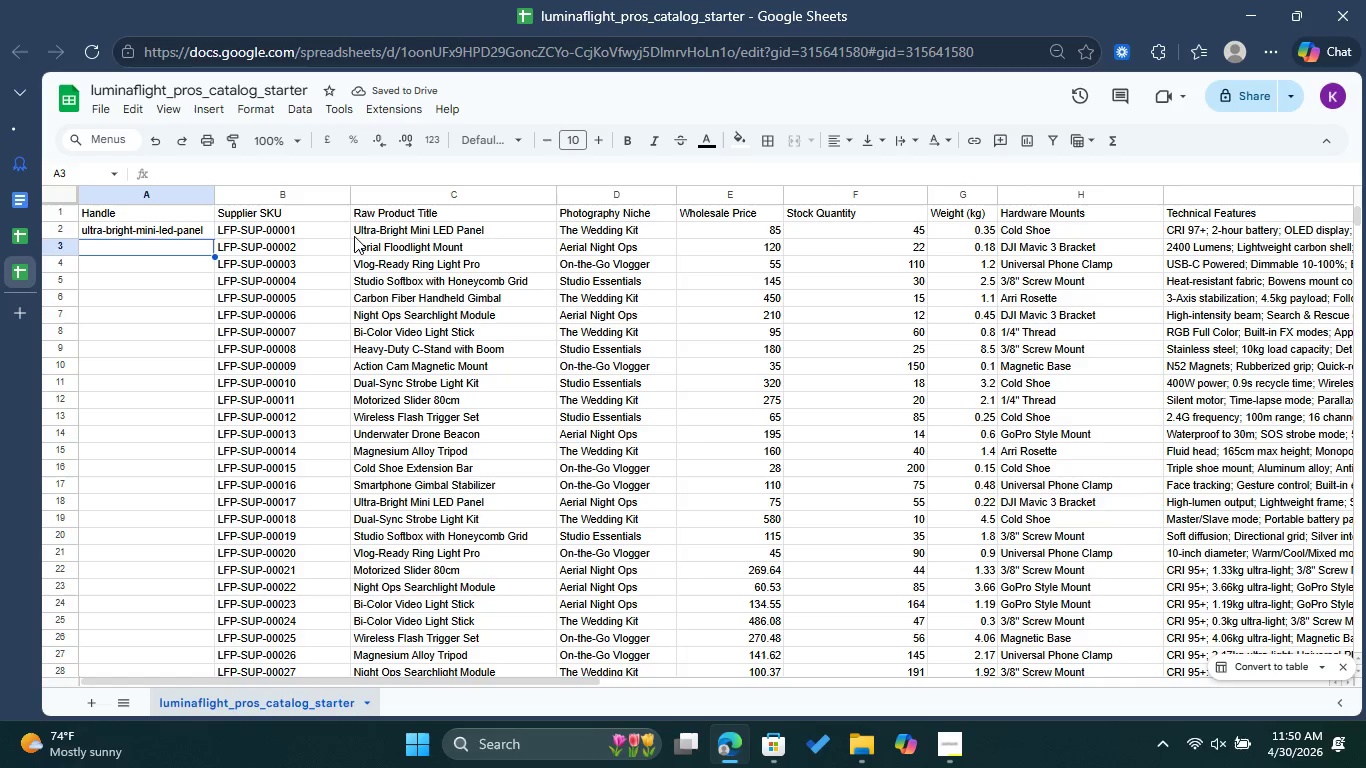 
wait(5.94)
 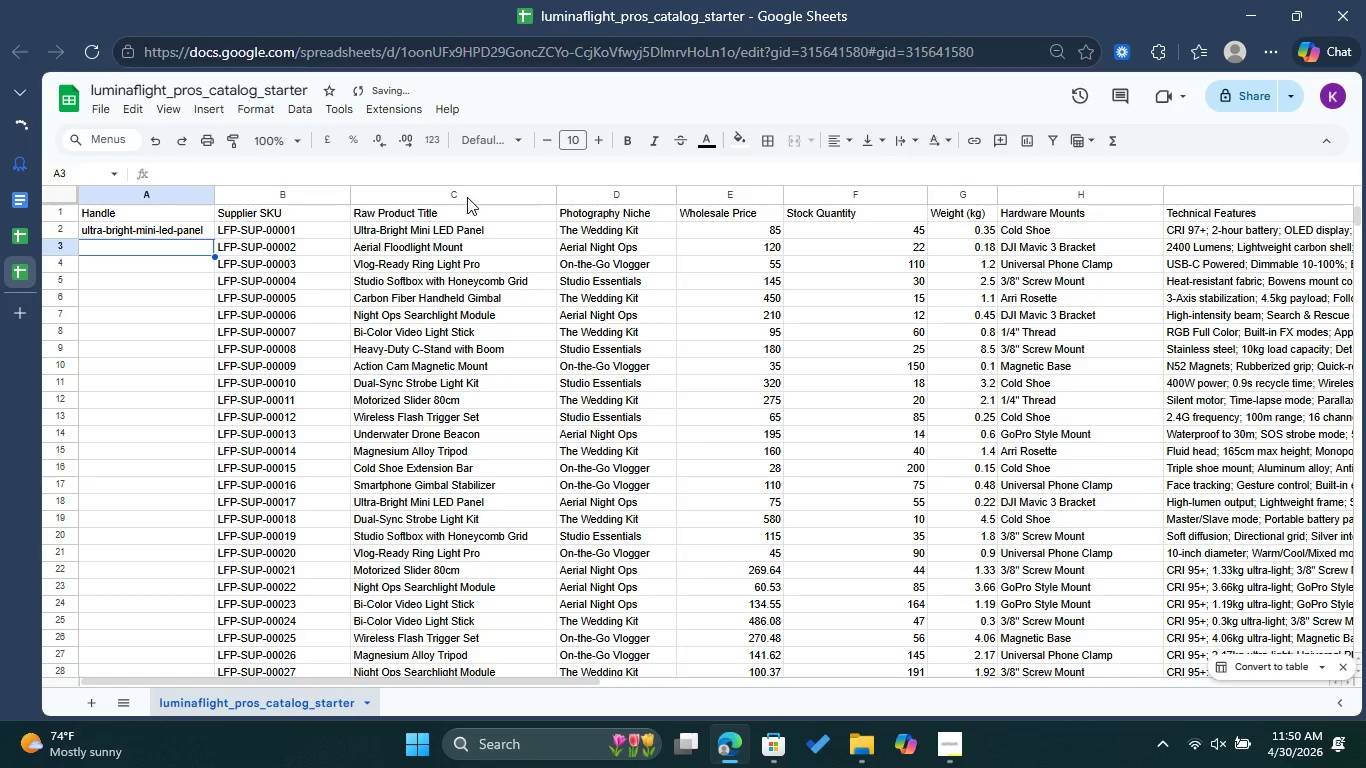 
left_click([186, 230])
 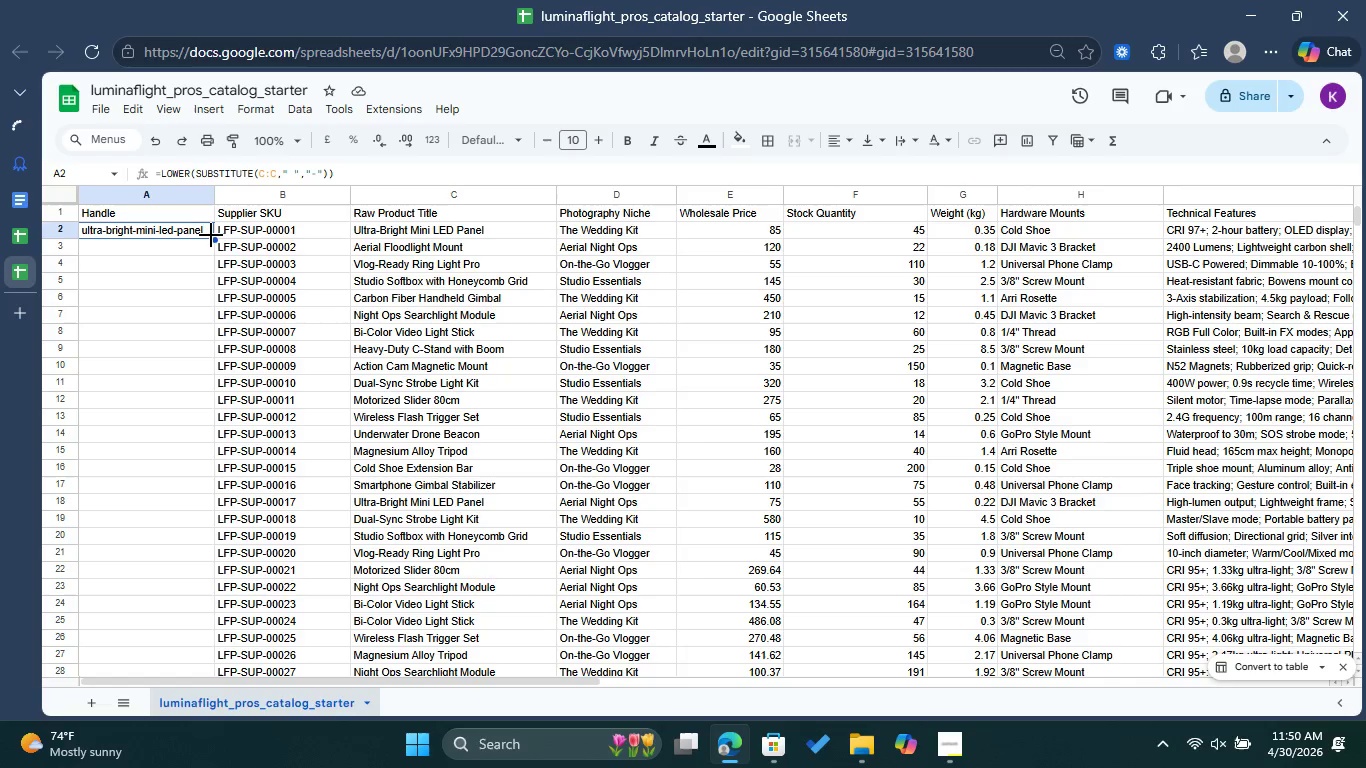 
left_click_drag(start_coordinate=[211, 238], to_coordinate=[195, 459])
 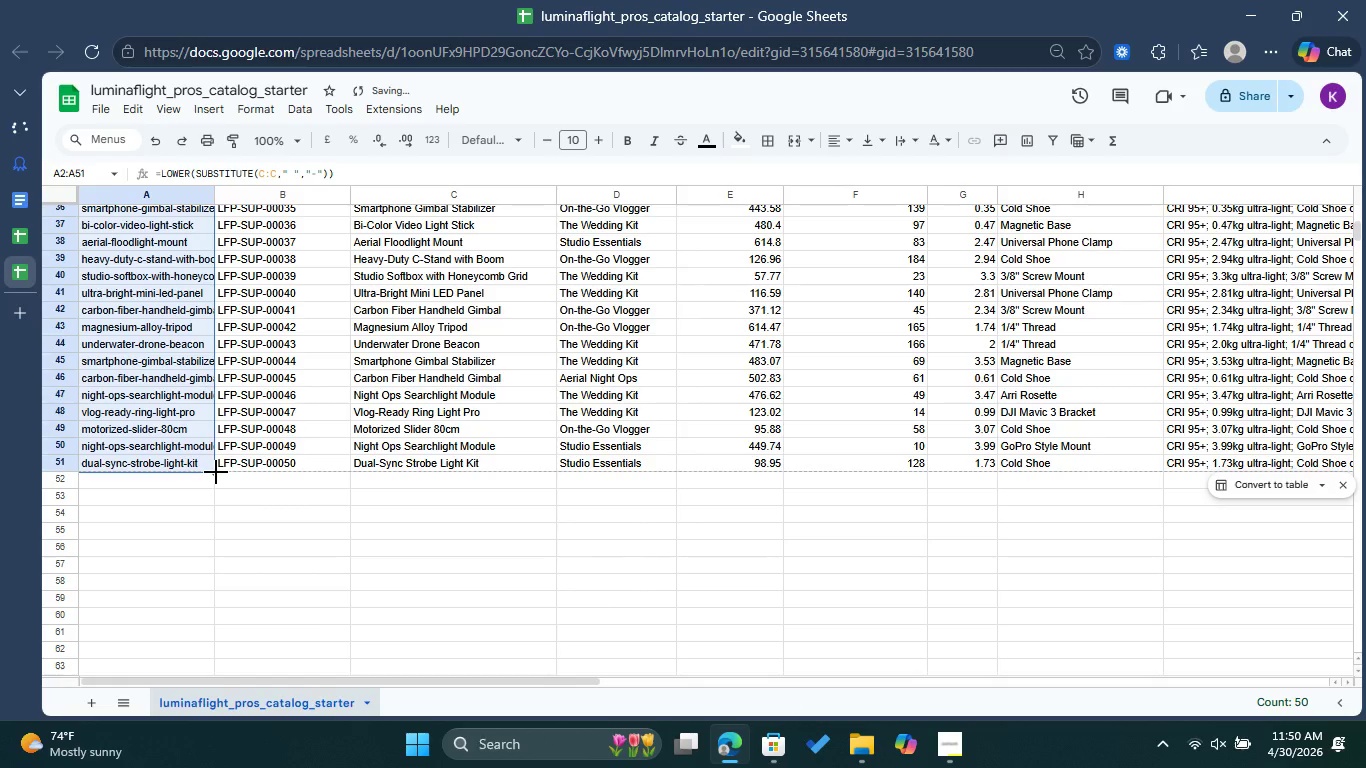 
scroll: coordinate [205, 430], scroll_direction: down, amount: 6.0
 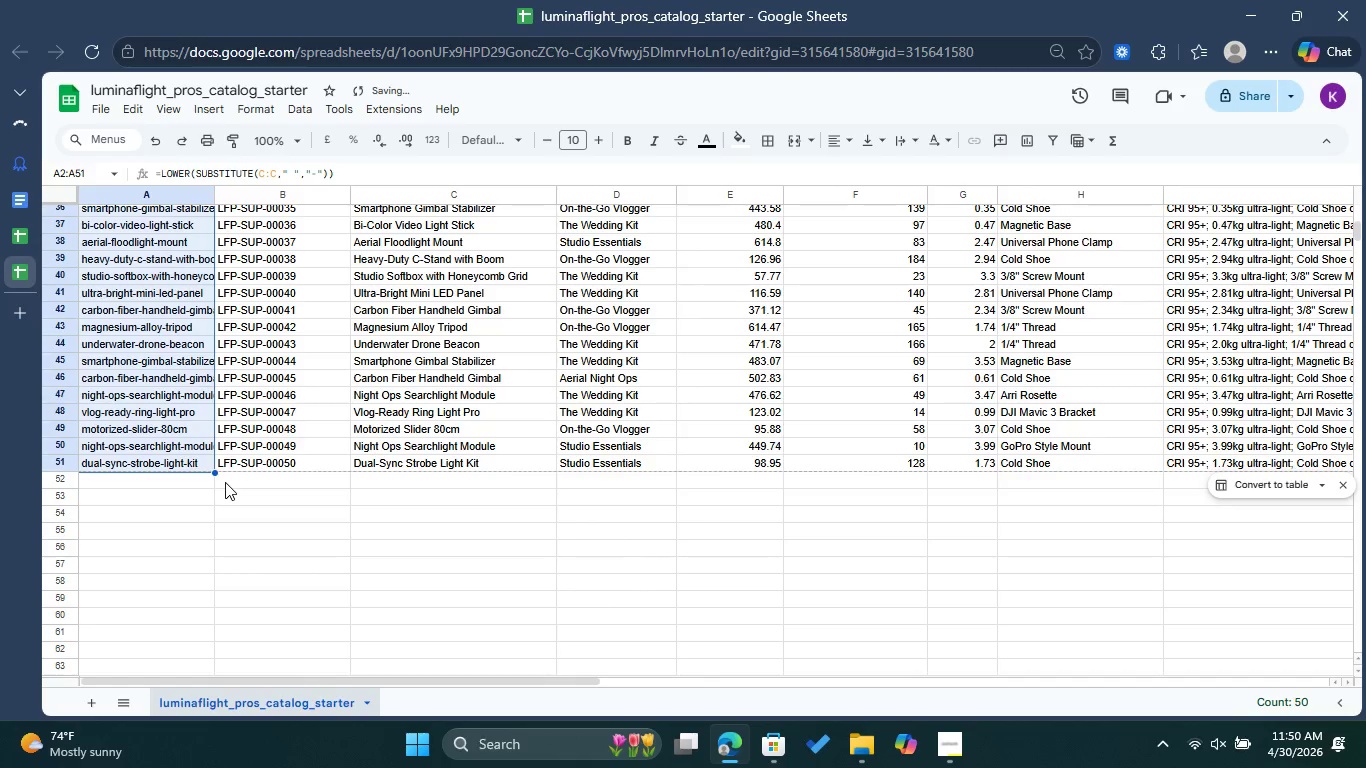 
left_click([225, 482])
 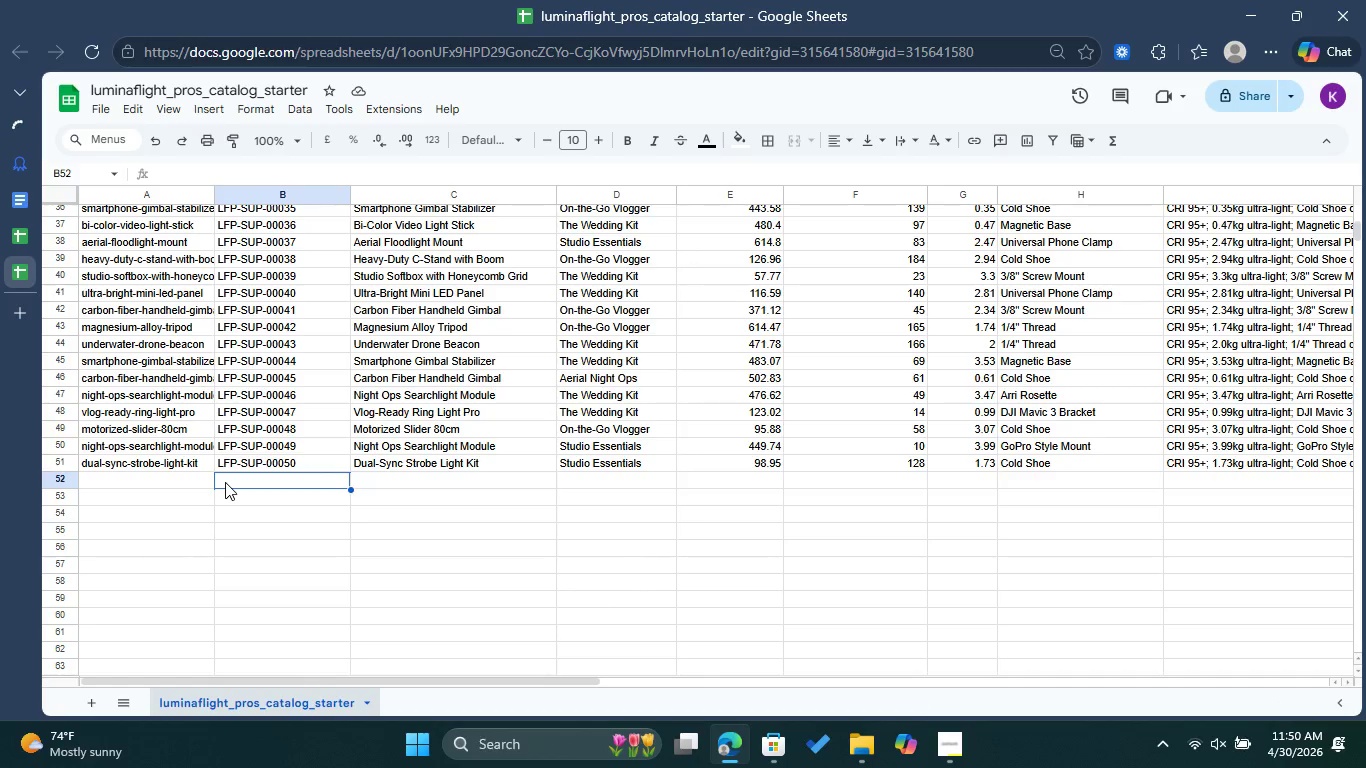 
scroll: coordinate [310, 409], scroll_direction: up, amount: 13.0
 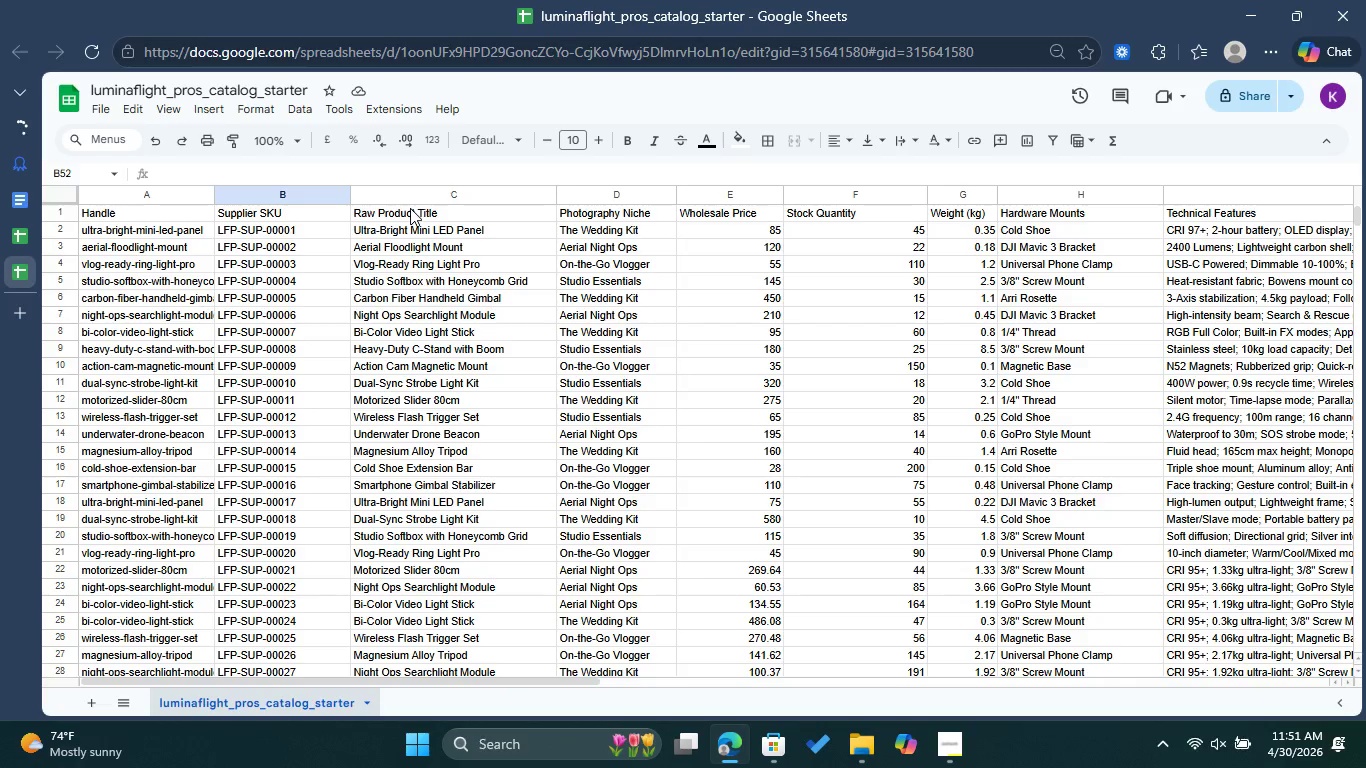 
wait(31.86)
 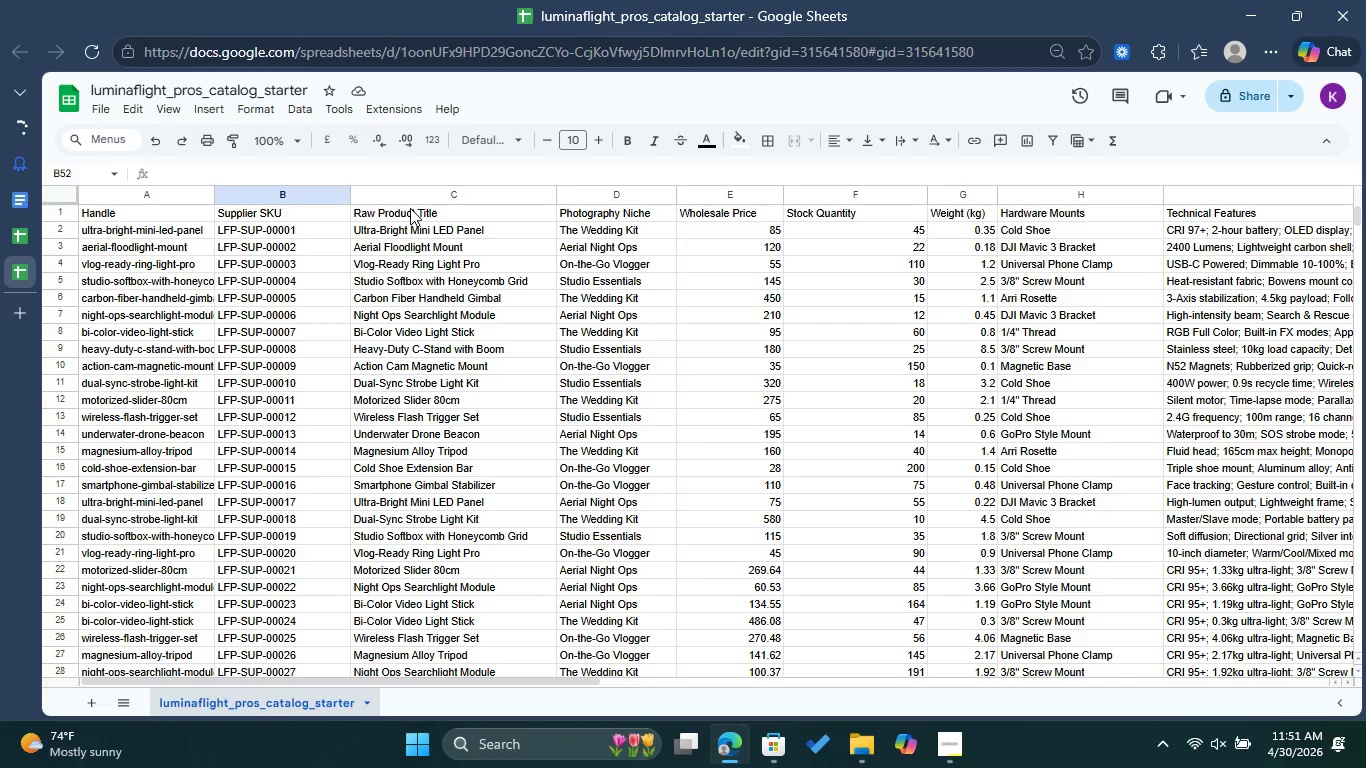 
left_click([813, 197])
 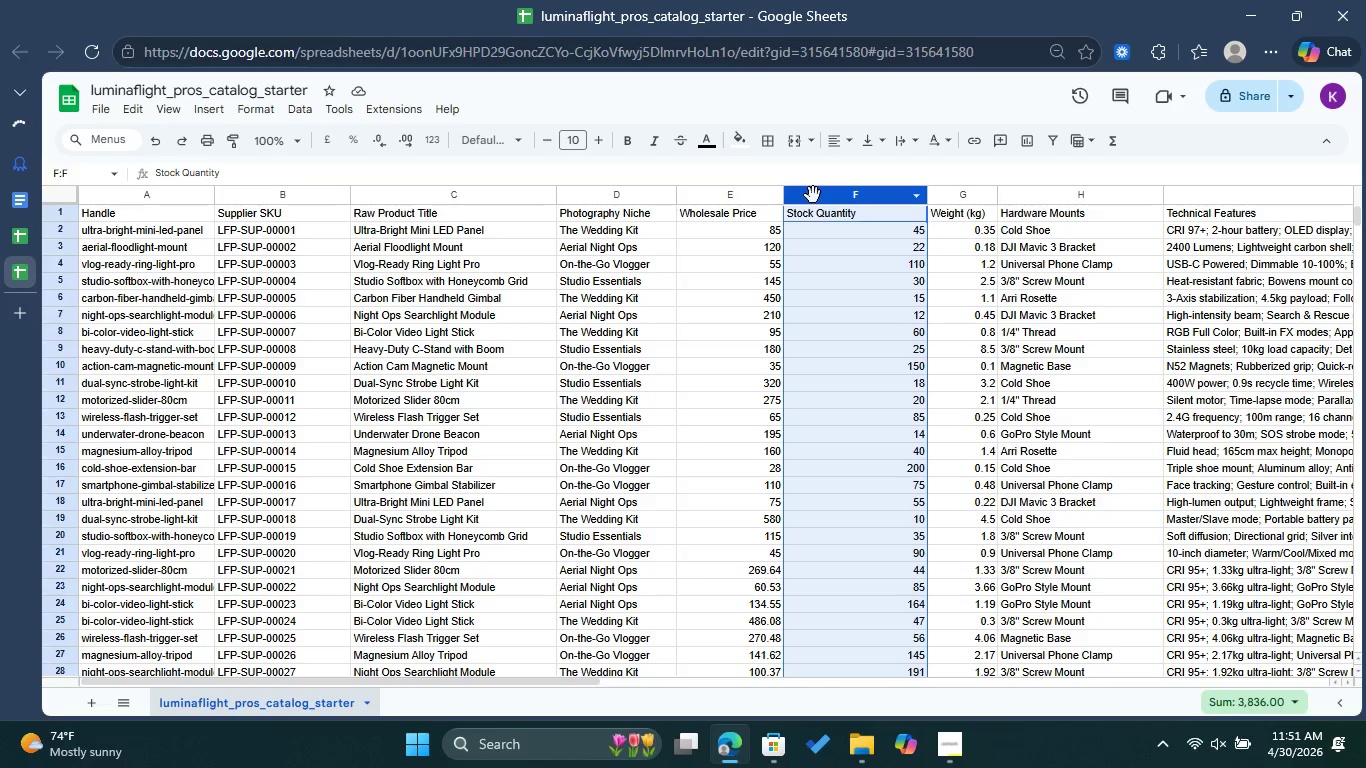 
right_click([813, 195])
 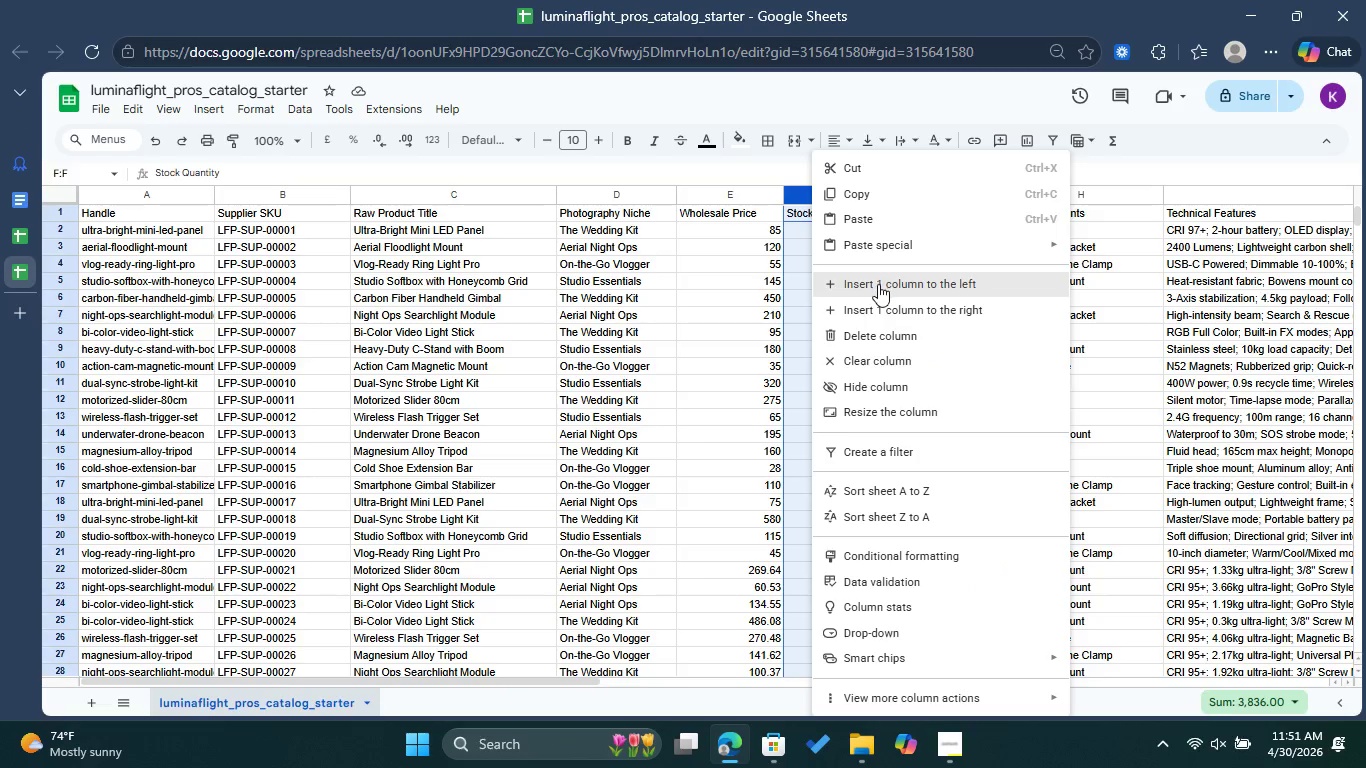 
left_click([877, 284])
 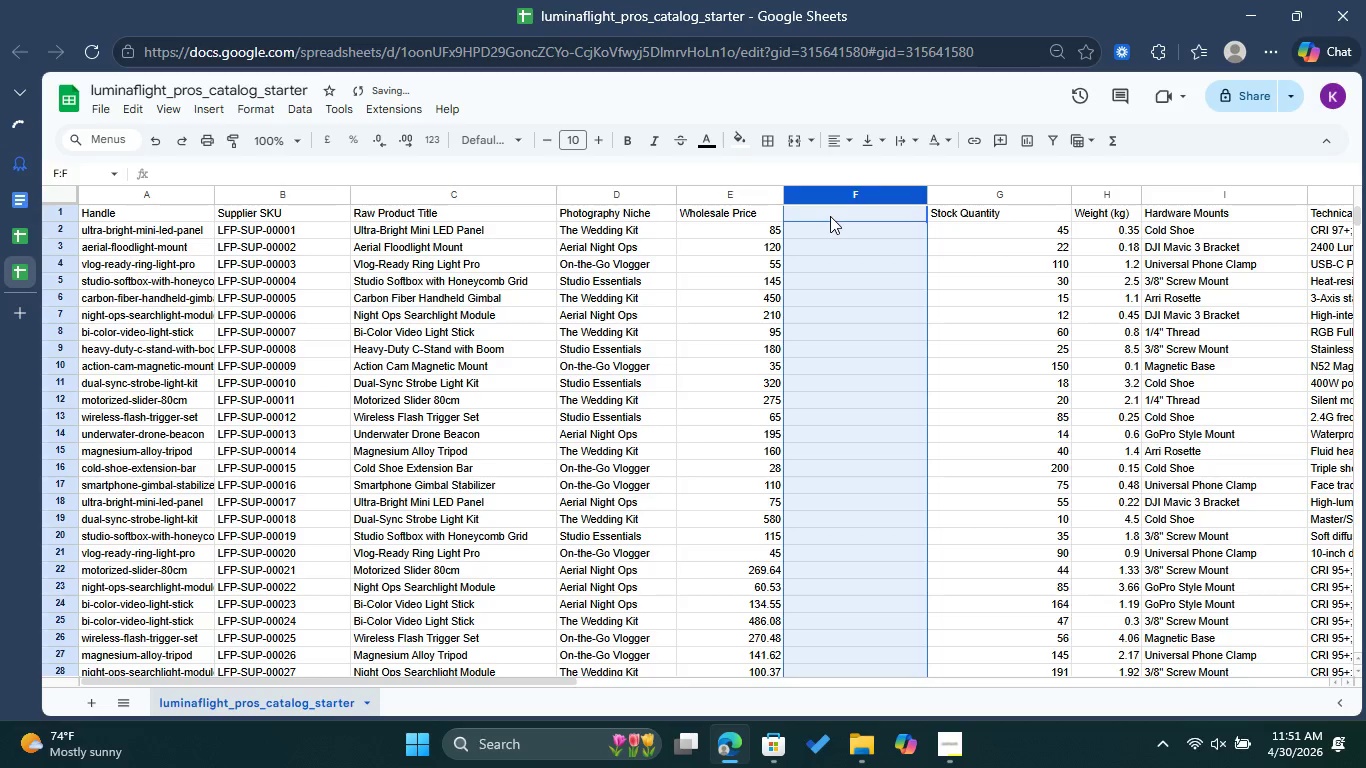 
double_click([830, 216])
 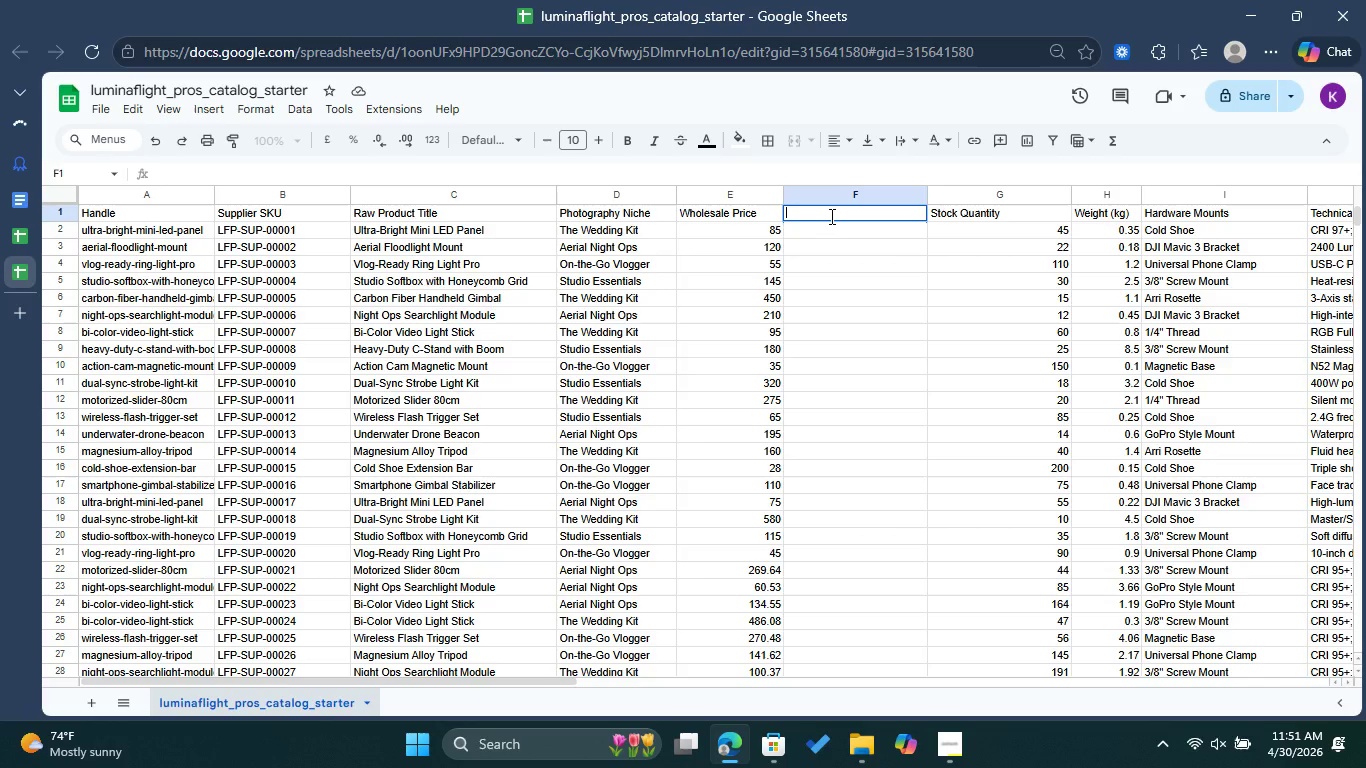 
wait(8.34)
 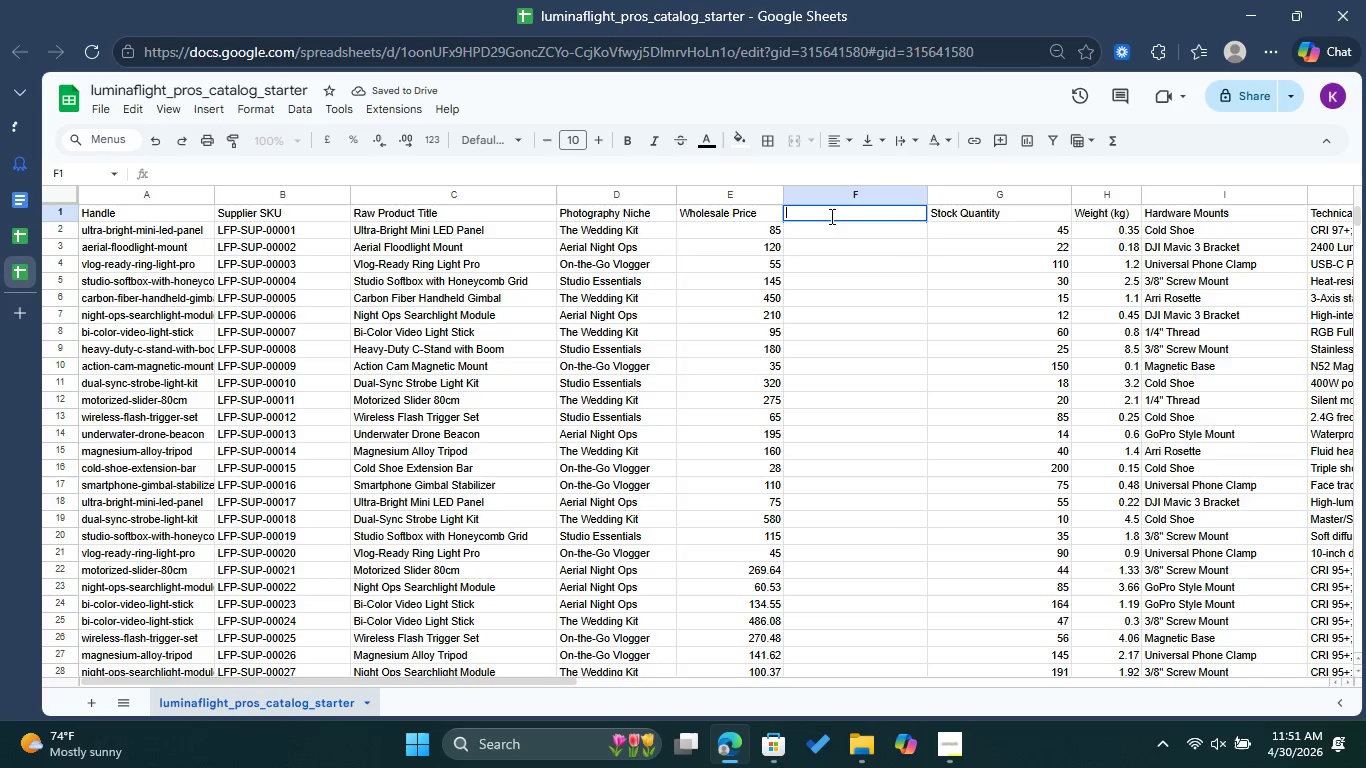 
type(p)
key(Backspace)
type(Price)
 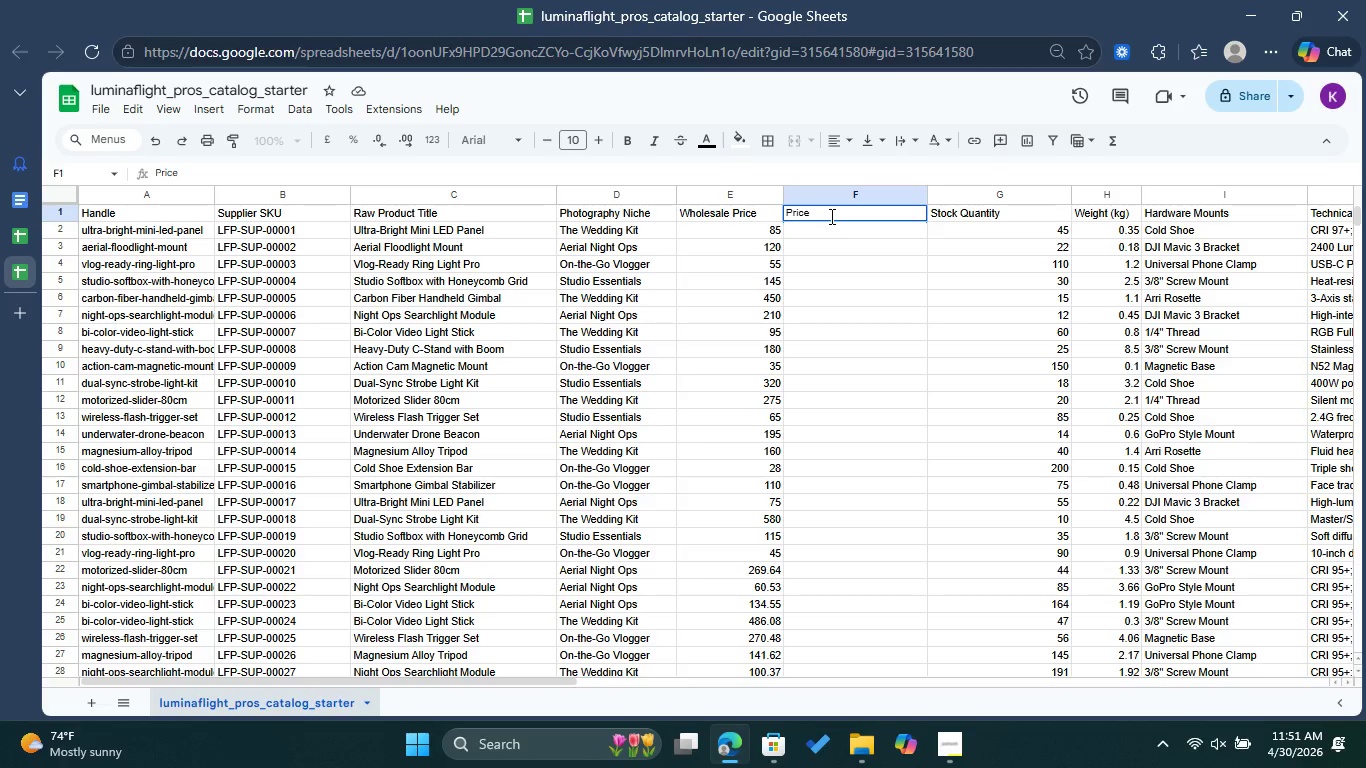 
left_click([890, 231])
 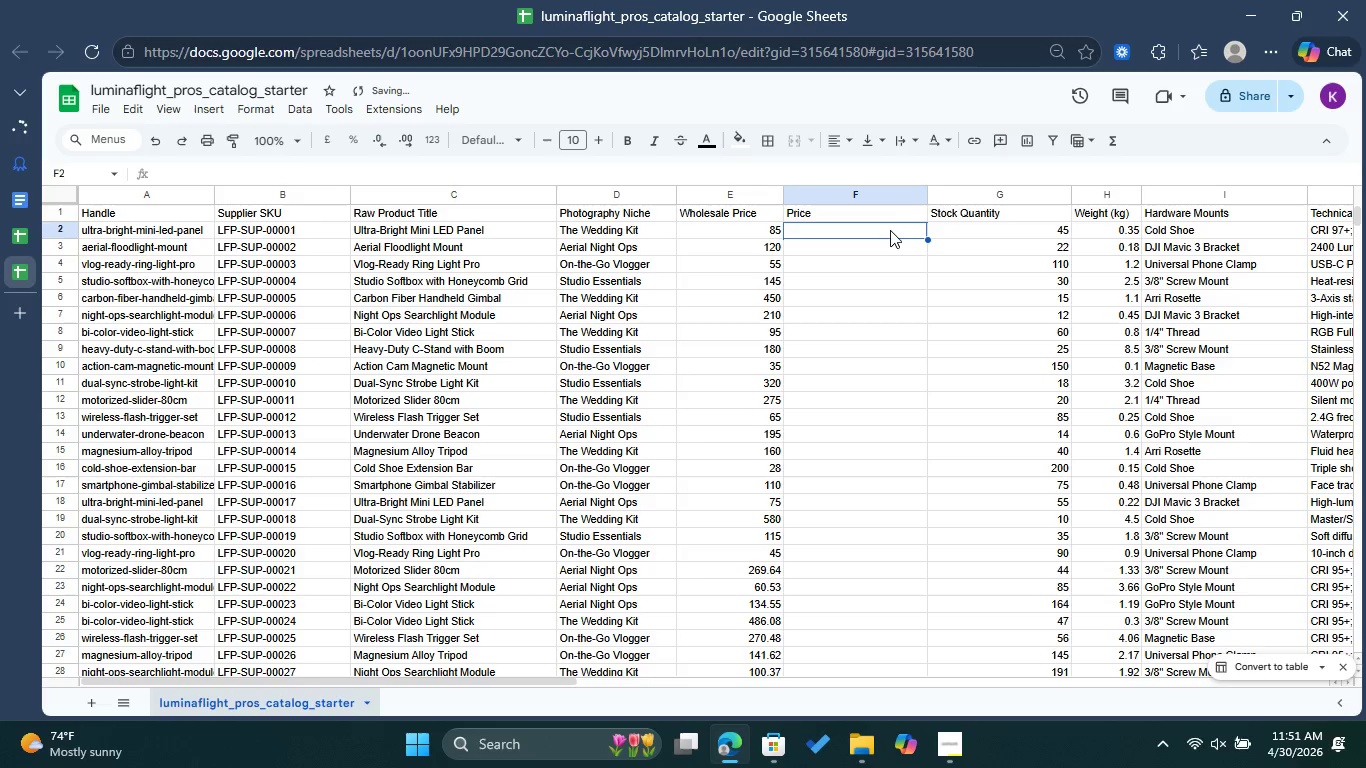 
double_click([890, 230])
 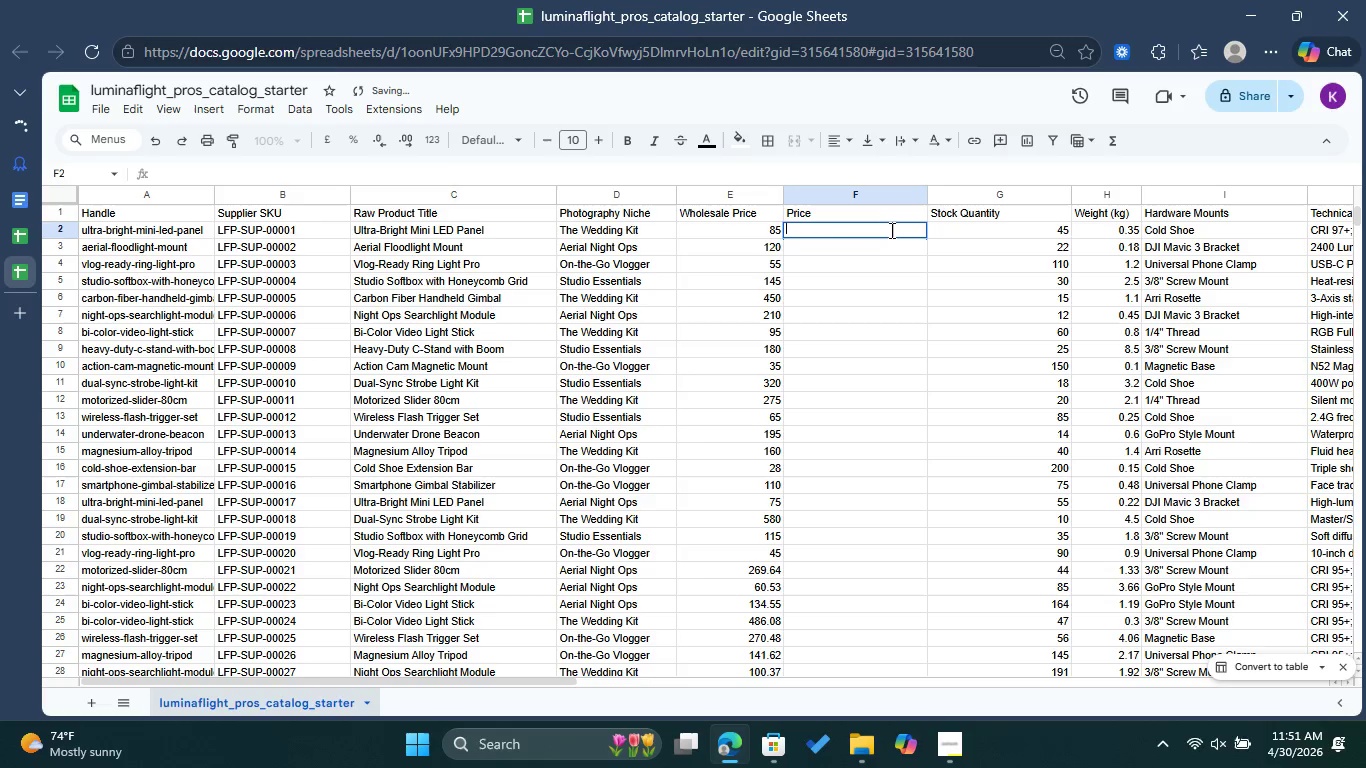 
key(Shift+Equal)
 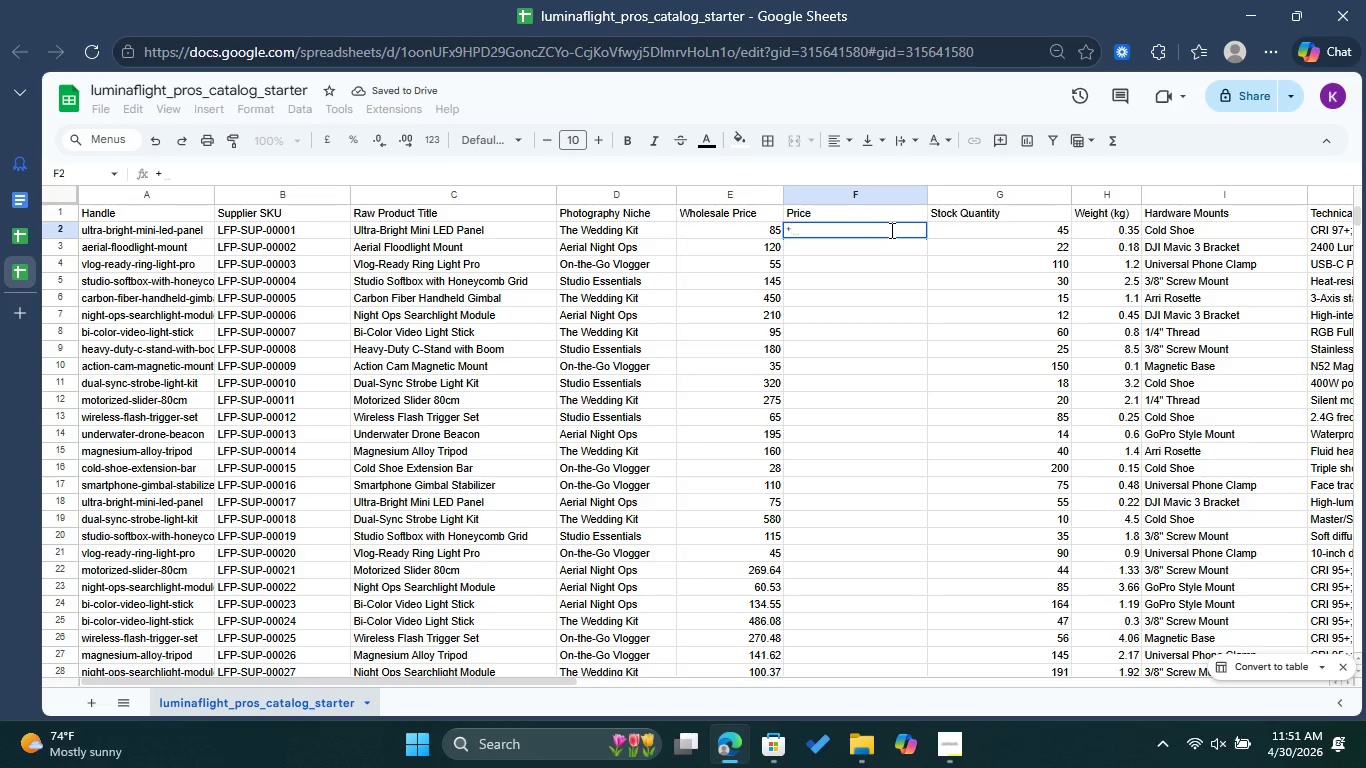 
key(Backspace)
 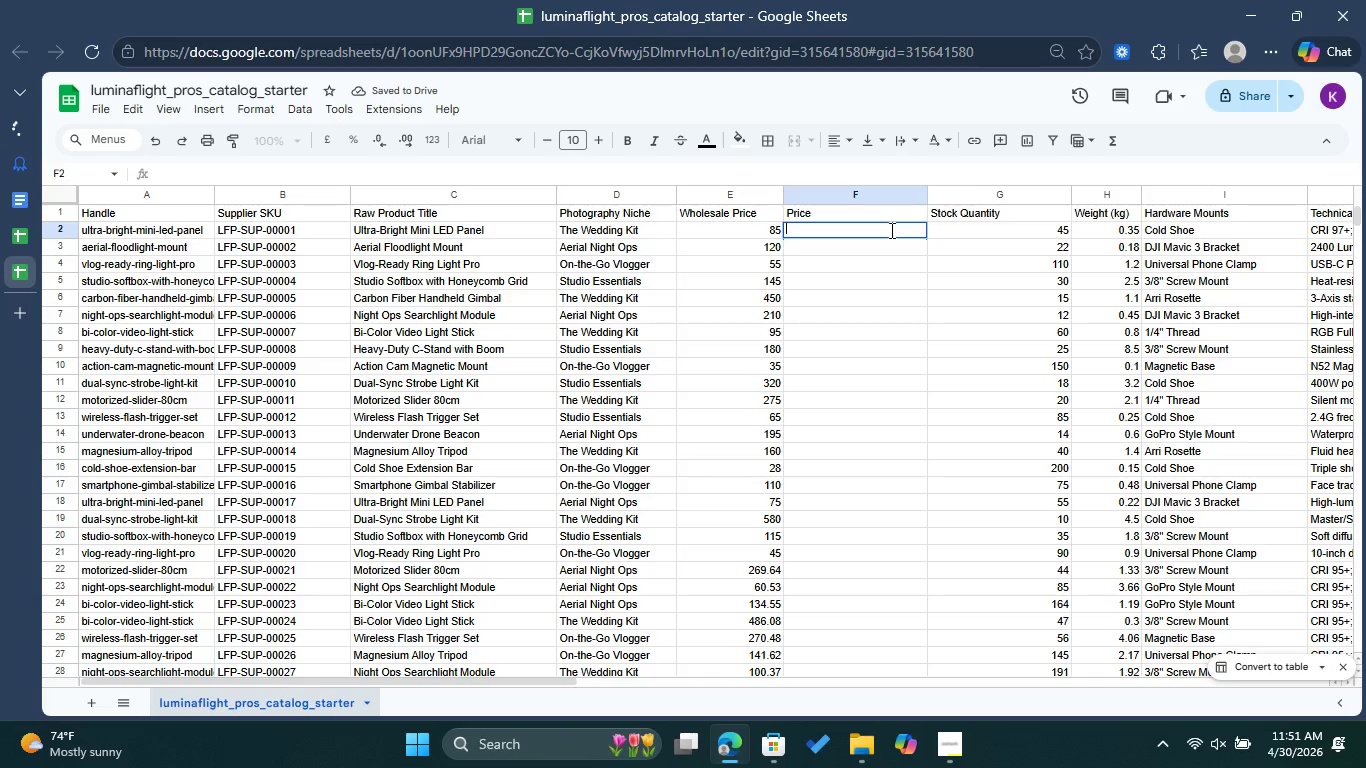 
key(Equal)
 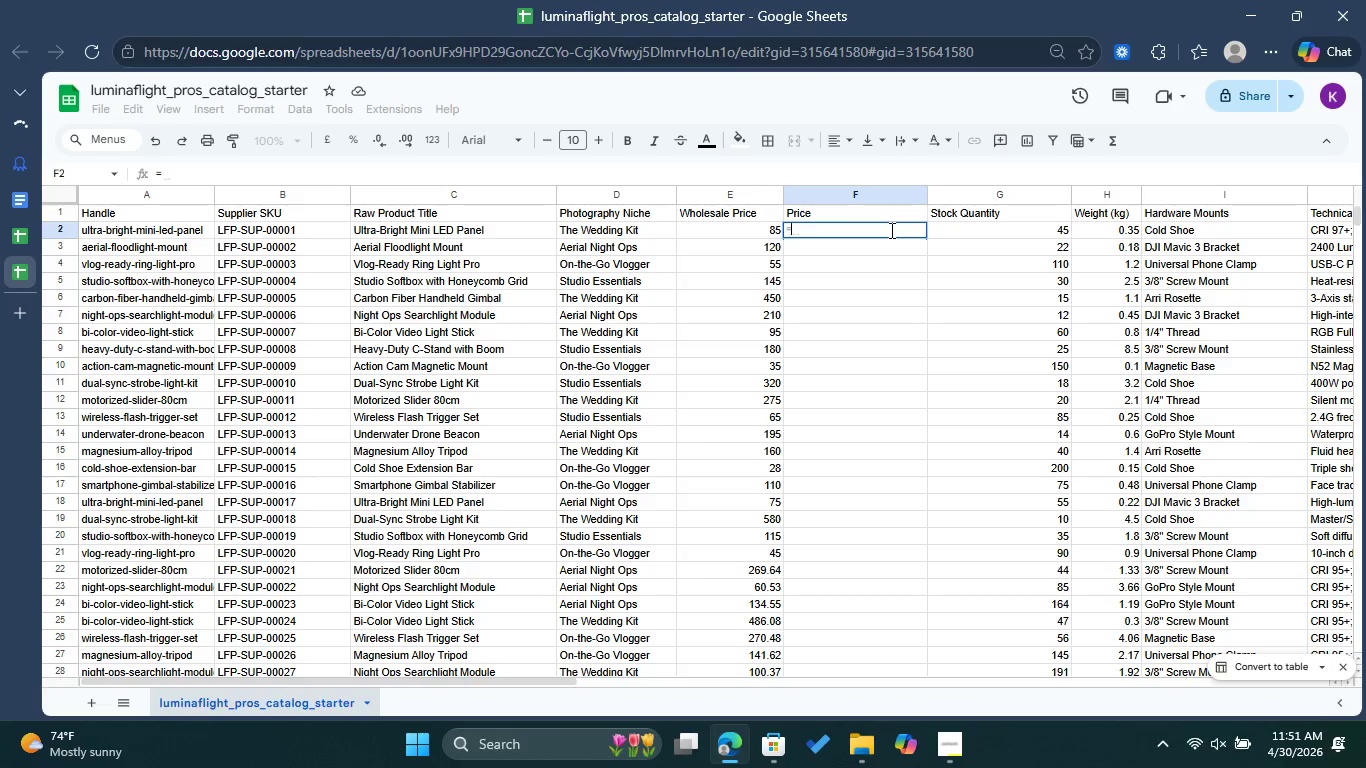 
type(ROUND)
 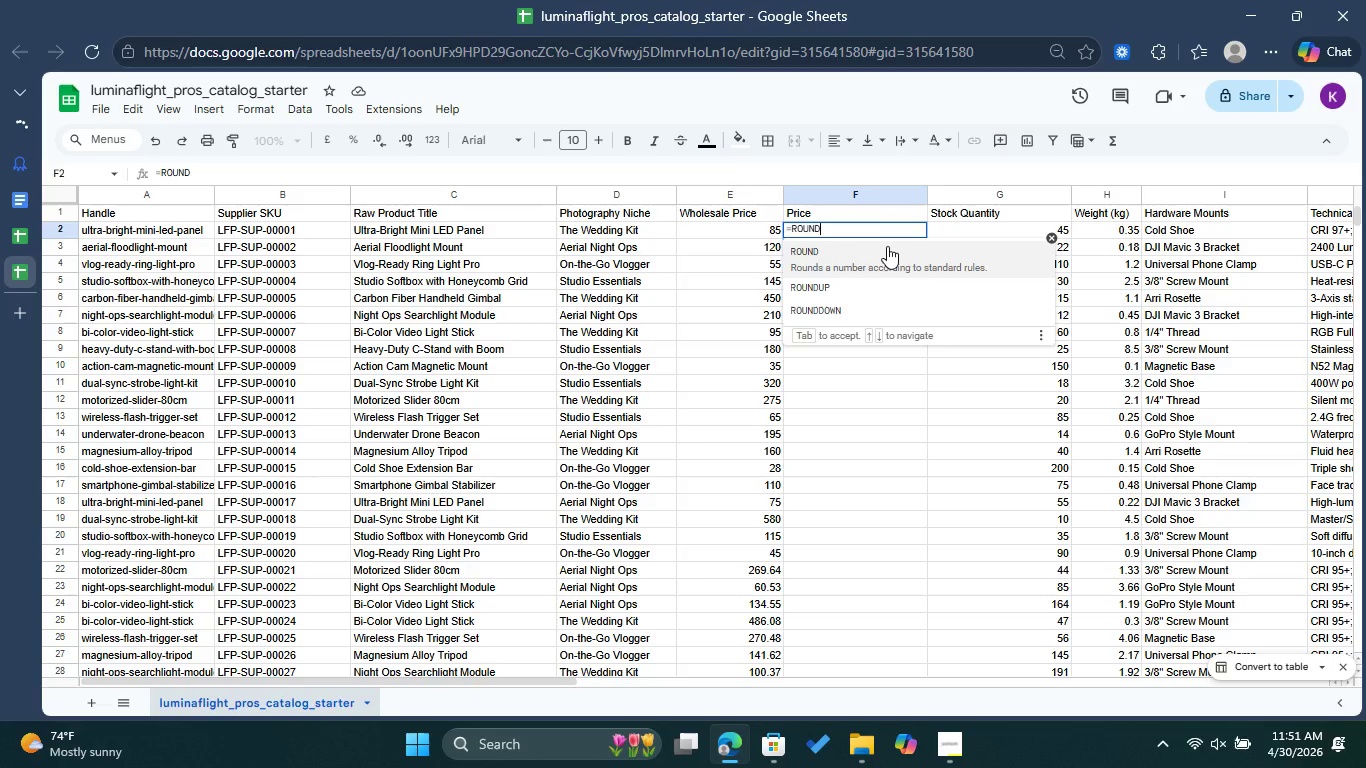 
left_click([887, 246])
 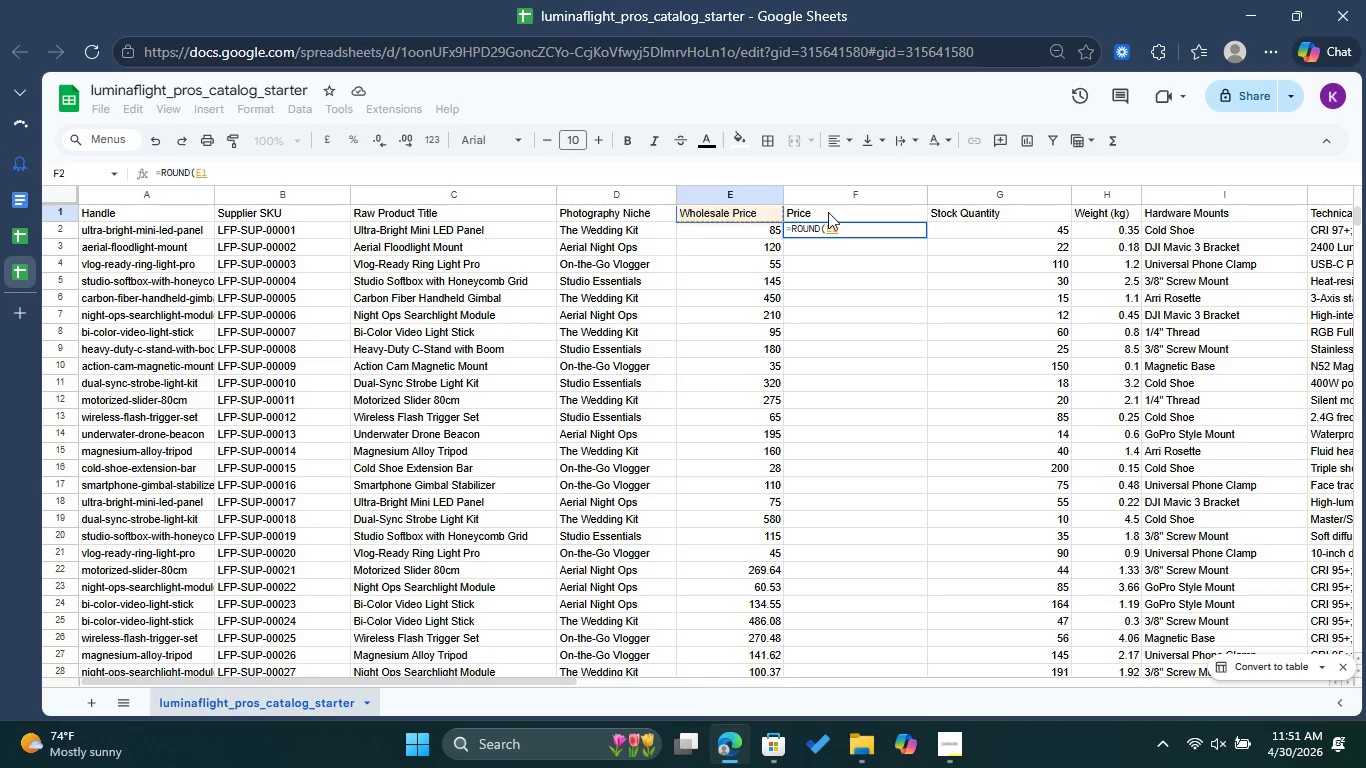 
wait(5.03)
 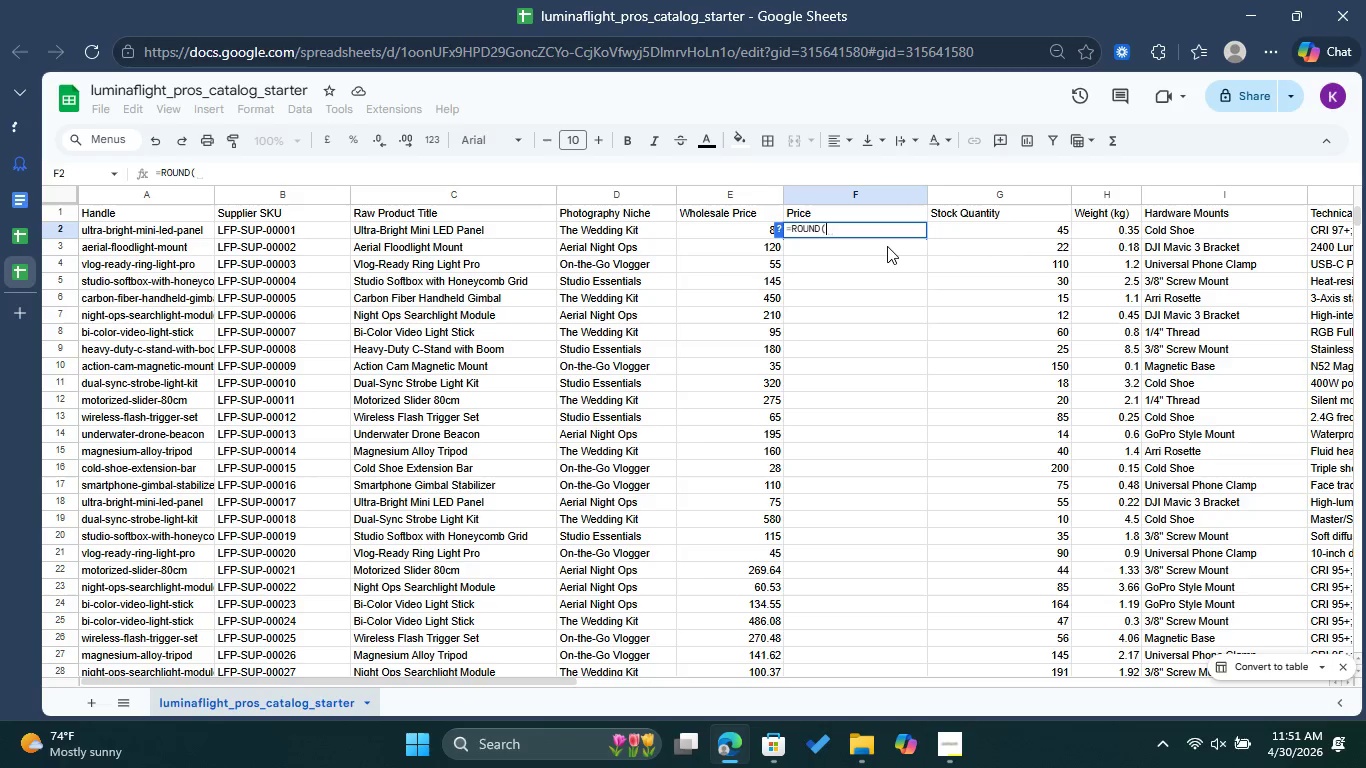 
left_click([755, 194])
 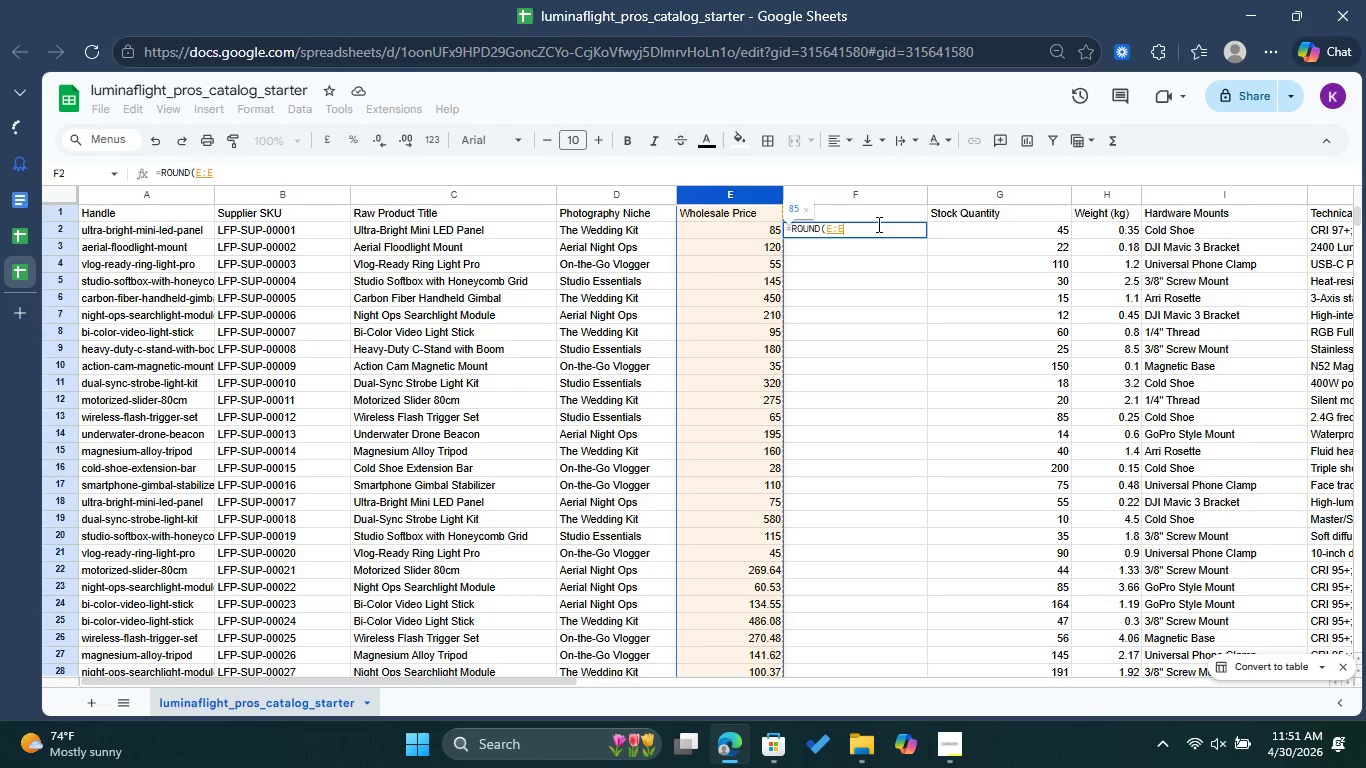 
type( * 1.3, 2))
 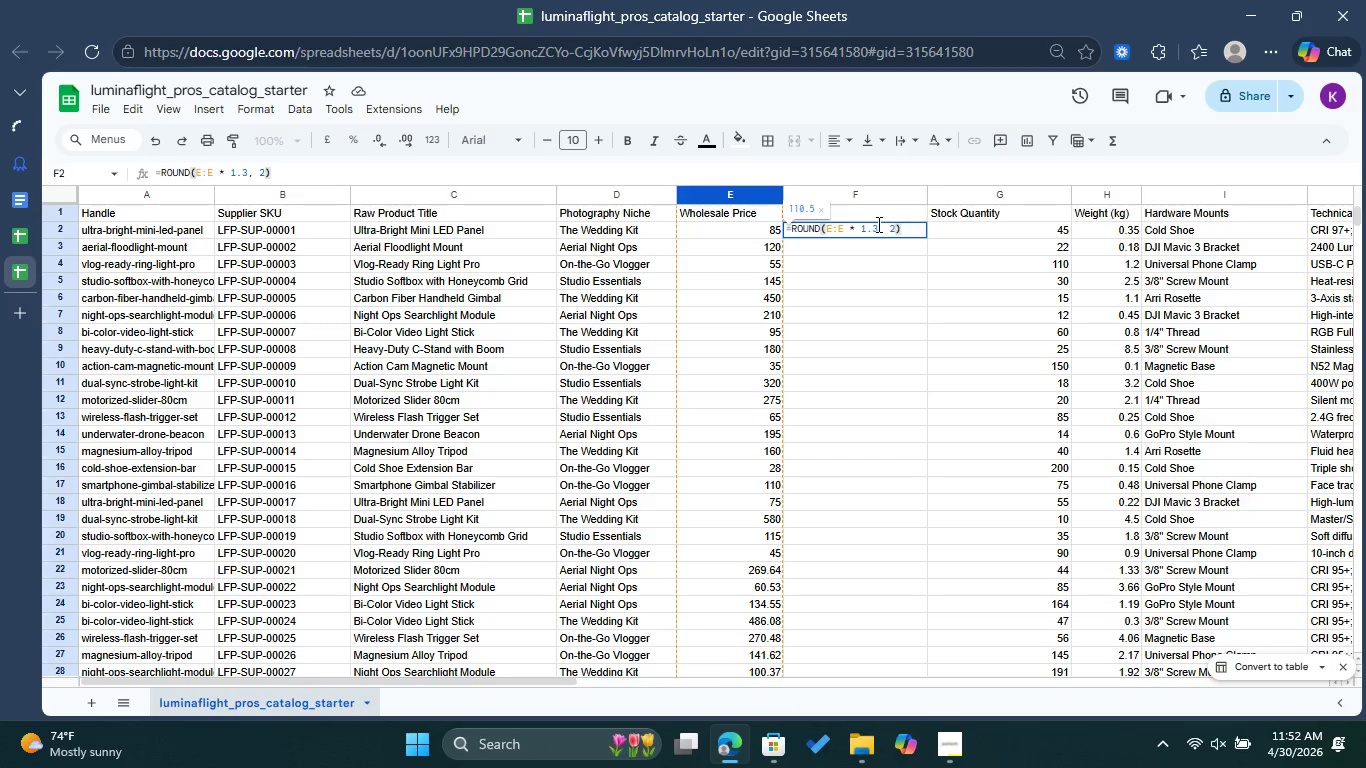 
key(Enter)
 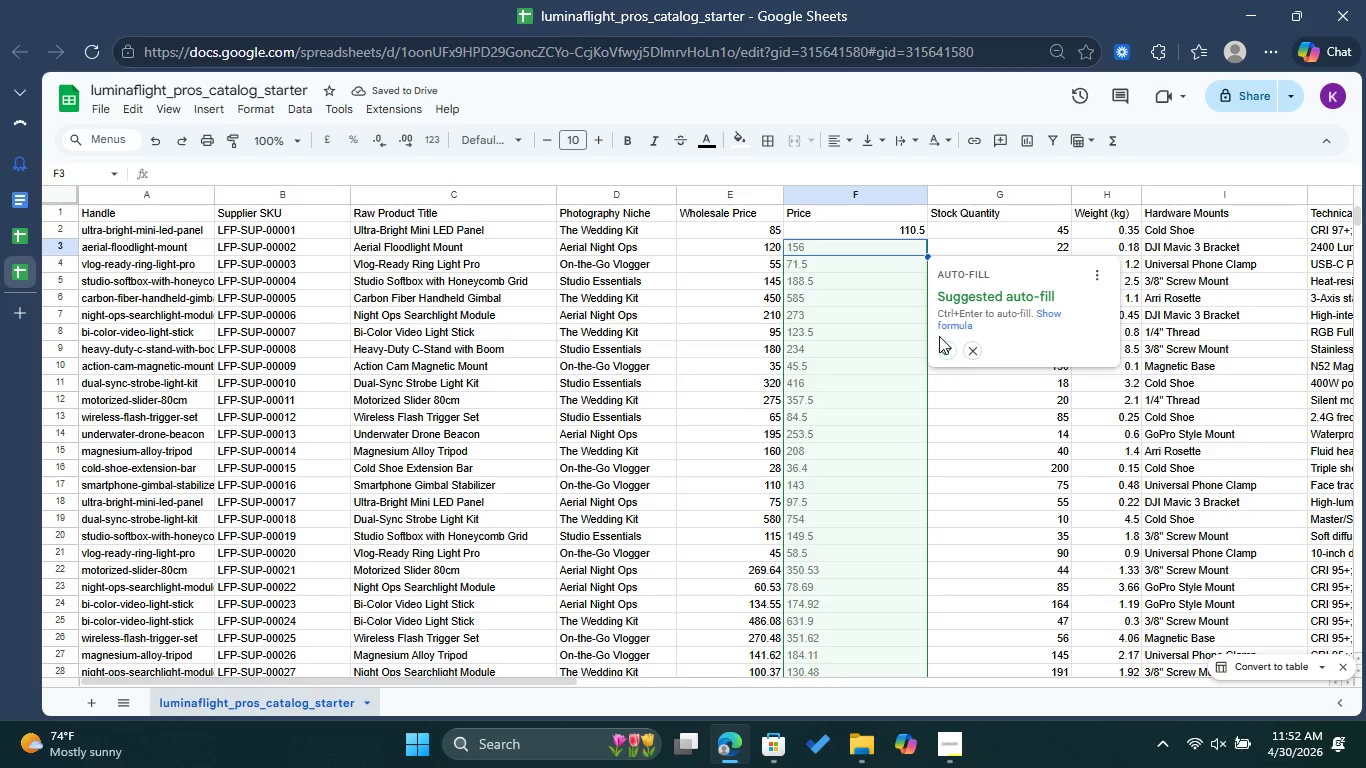 
wait(5.44)
 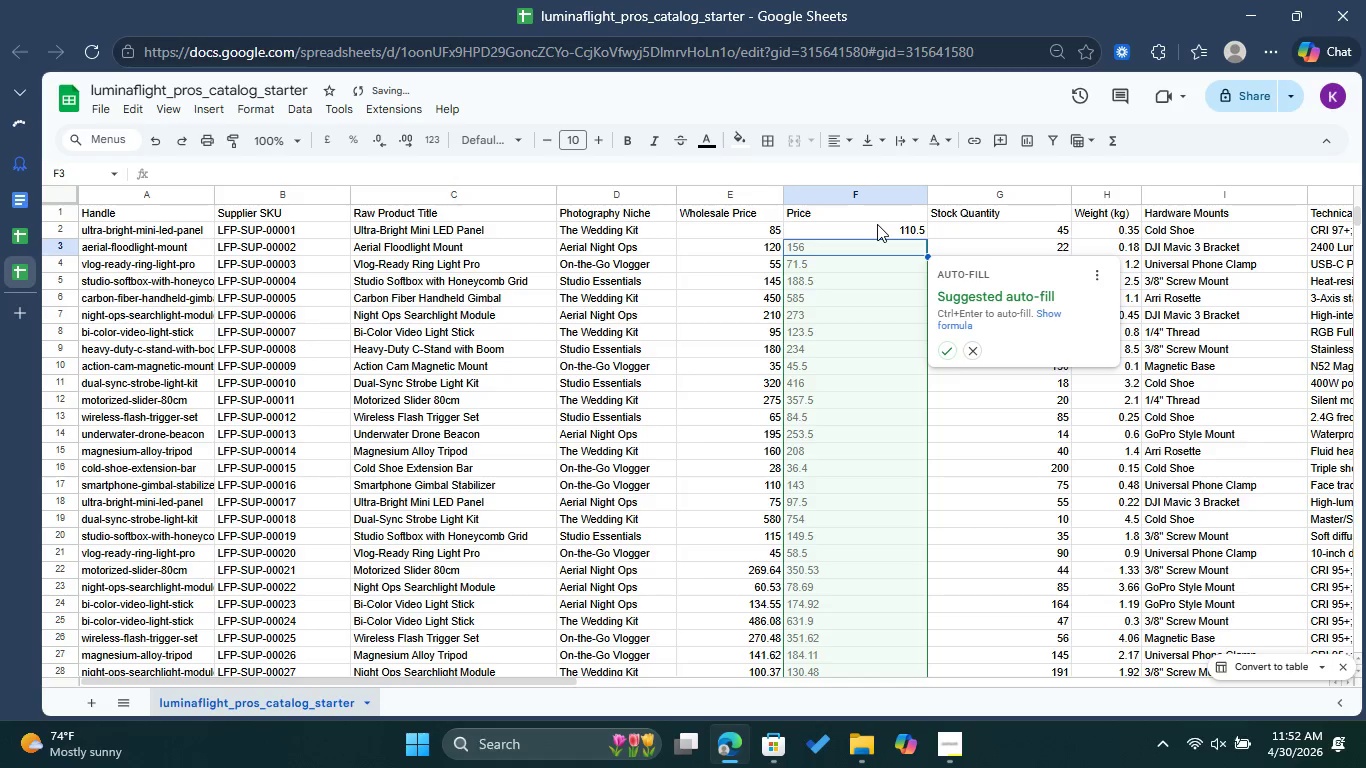 
left_click([945, 350])
 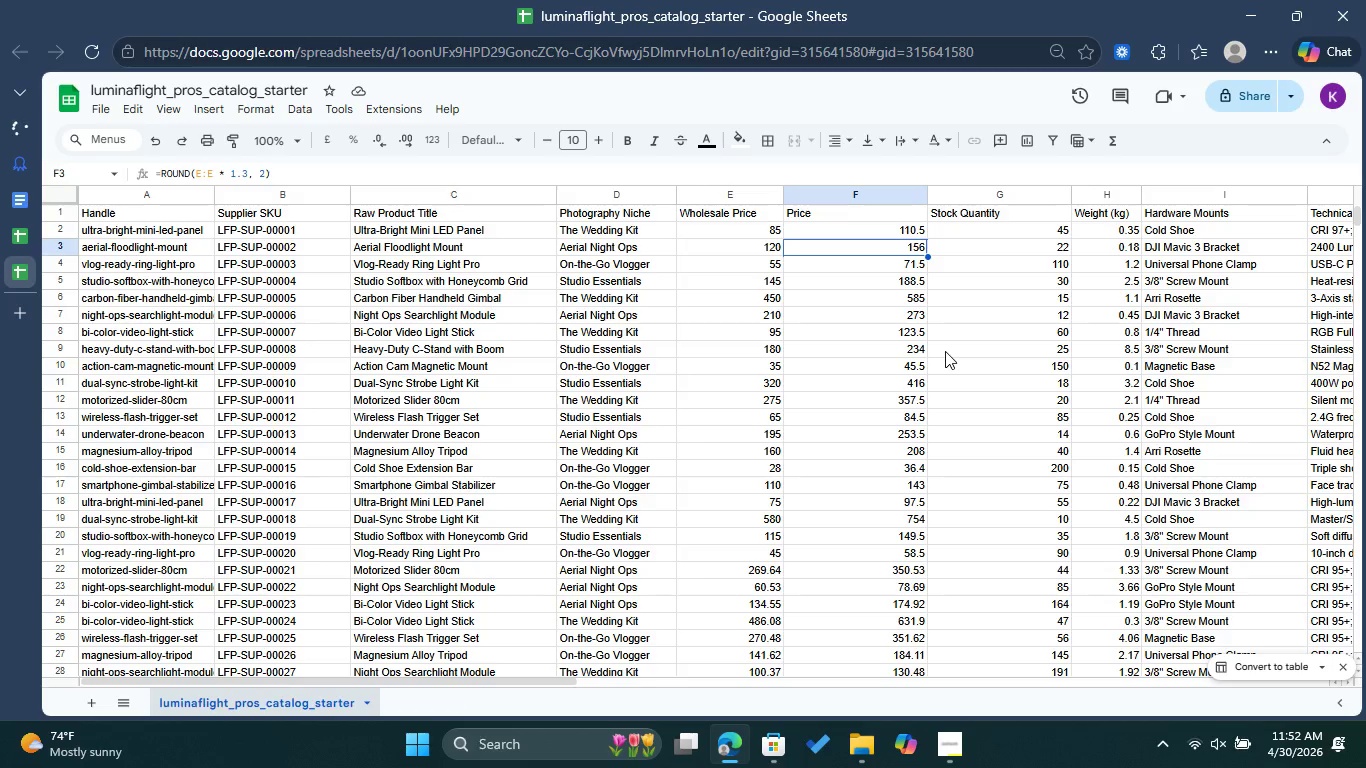 
wait(43.22)
 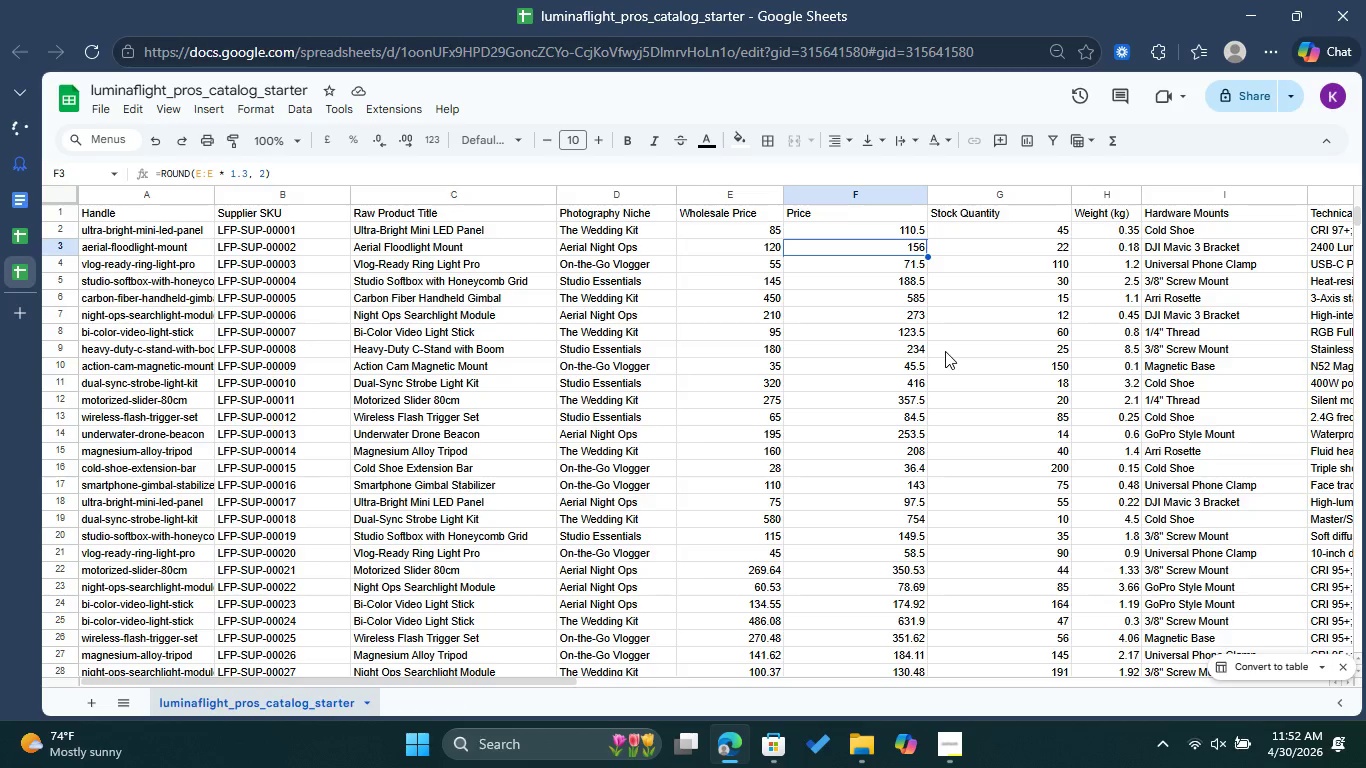 
left_click([19, 133])
 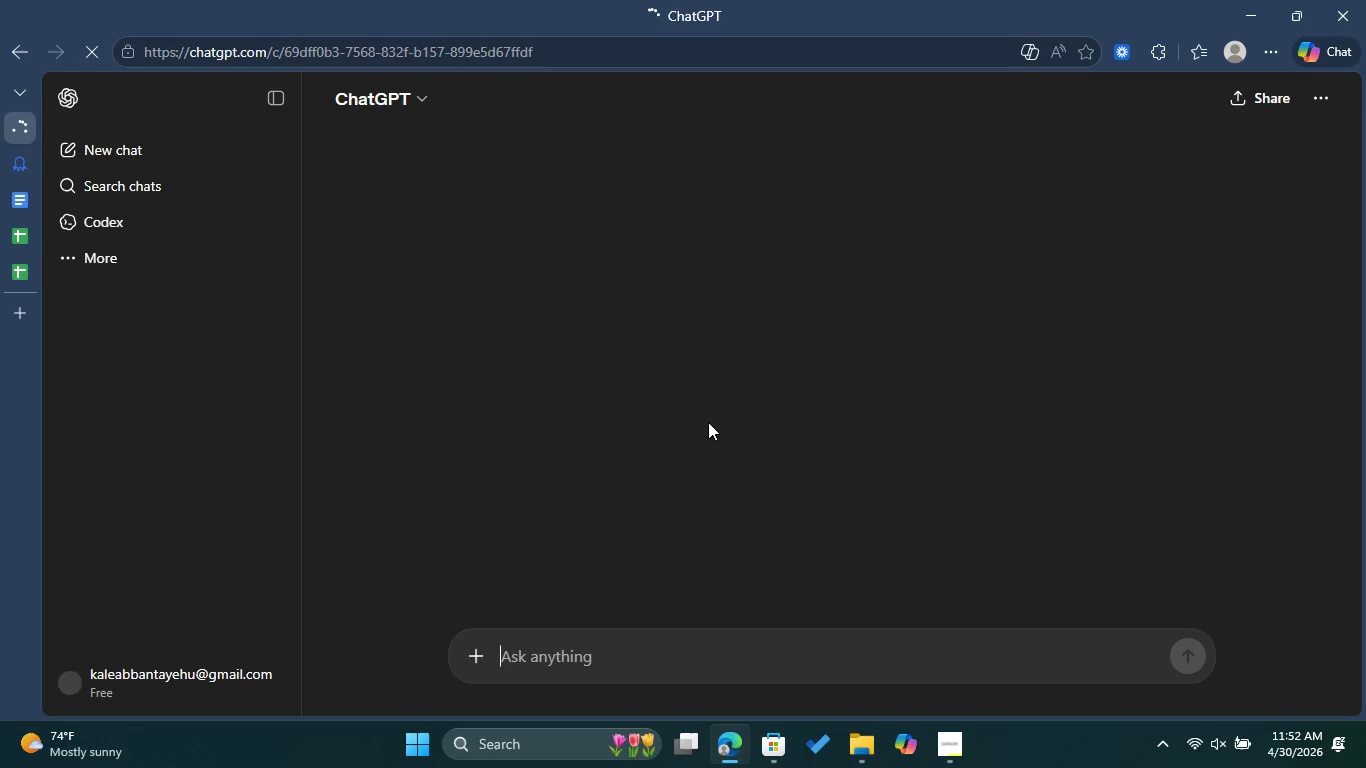 
mouse_move([30, 113])
 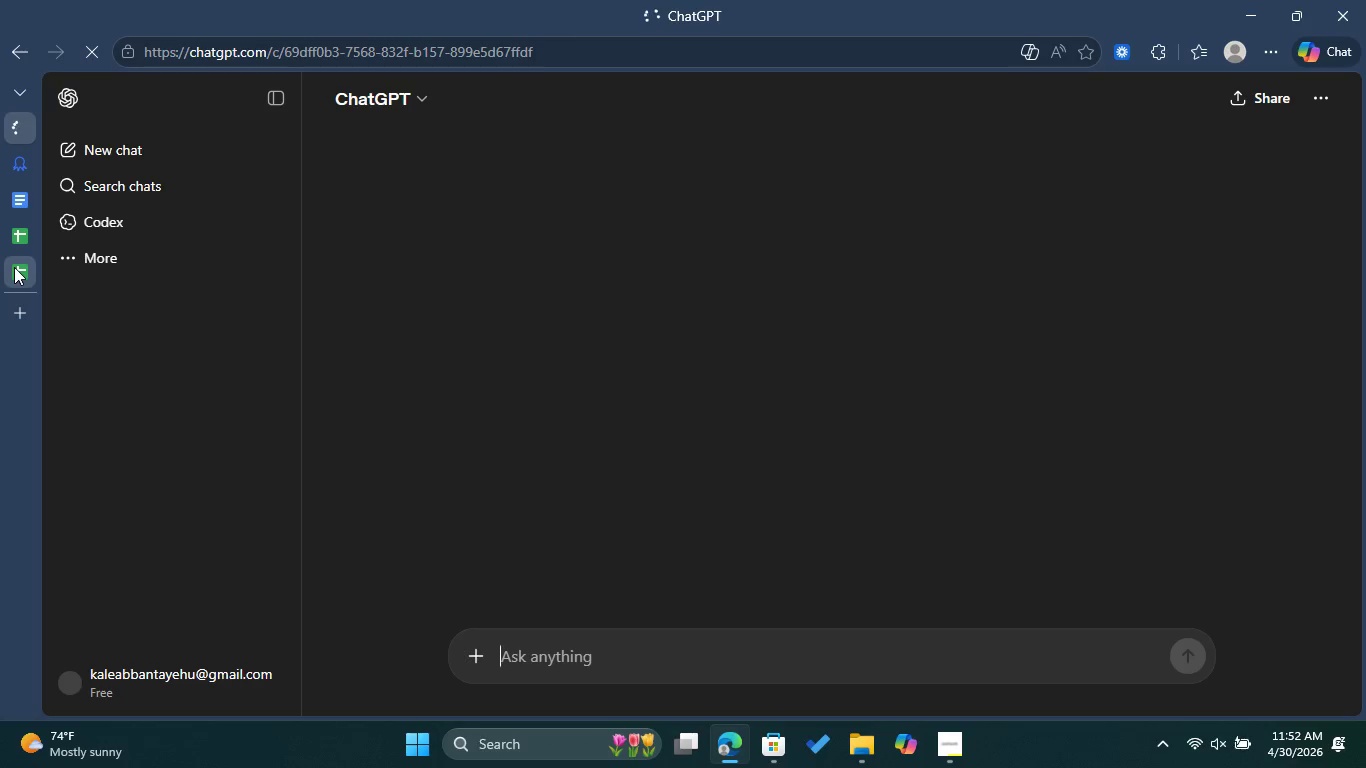 
left_click([14, 267])
 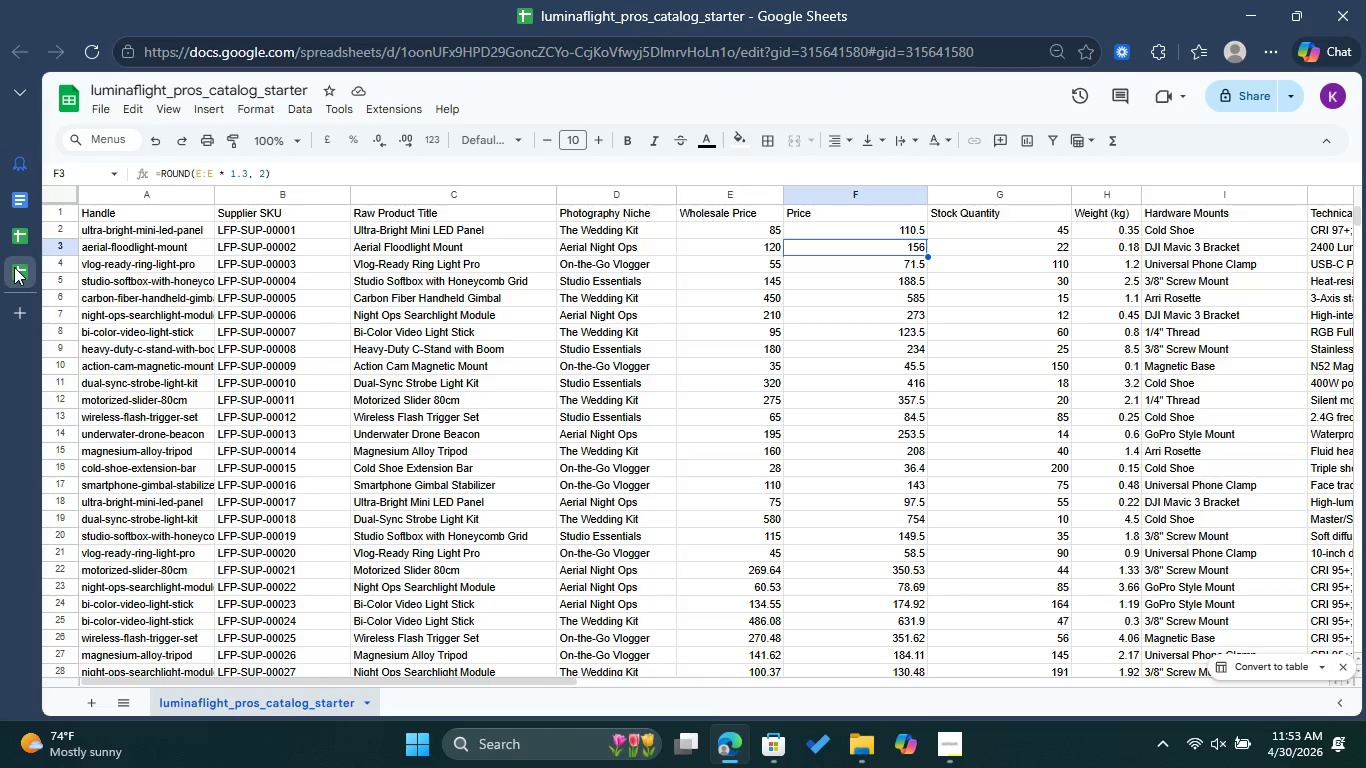 
wait(12.77)
 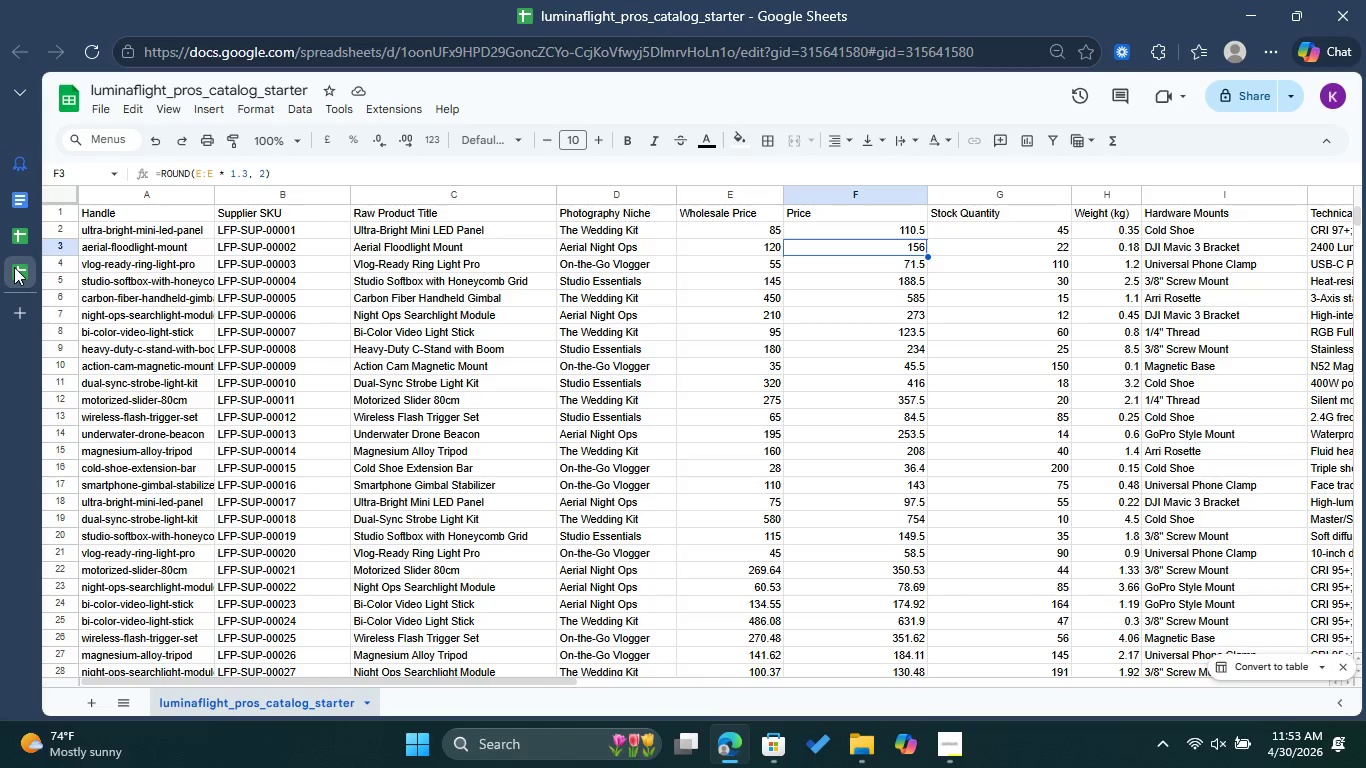 
double_click([538, 754])
 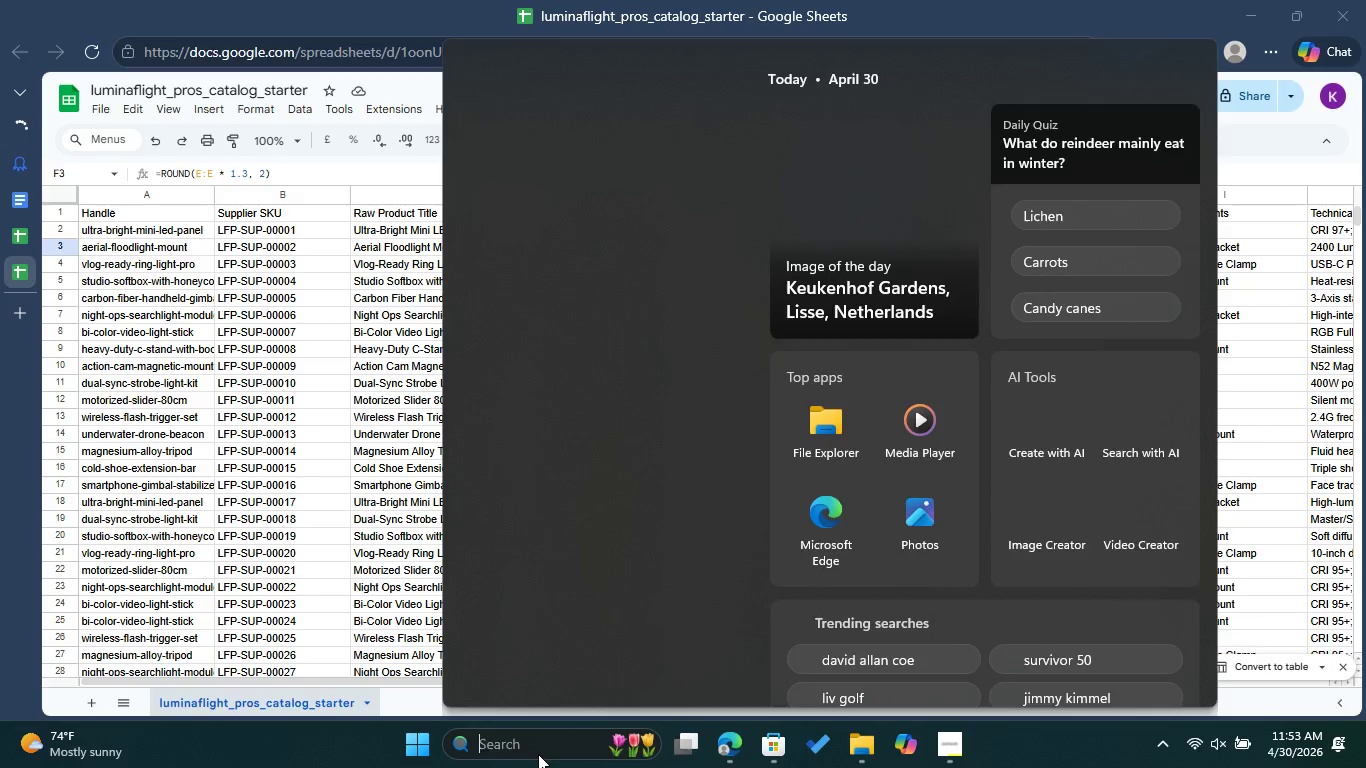 
type(TE)
 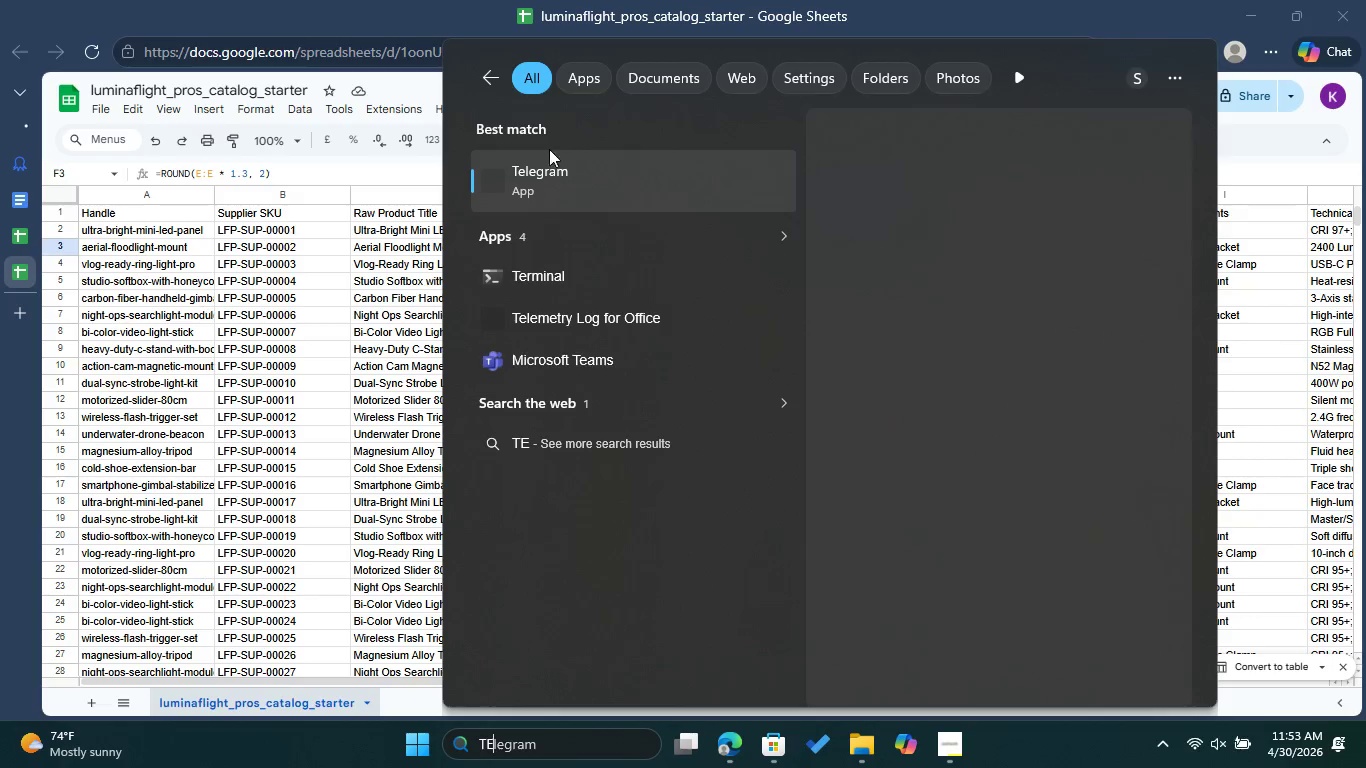 
left_click([554, 180])
 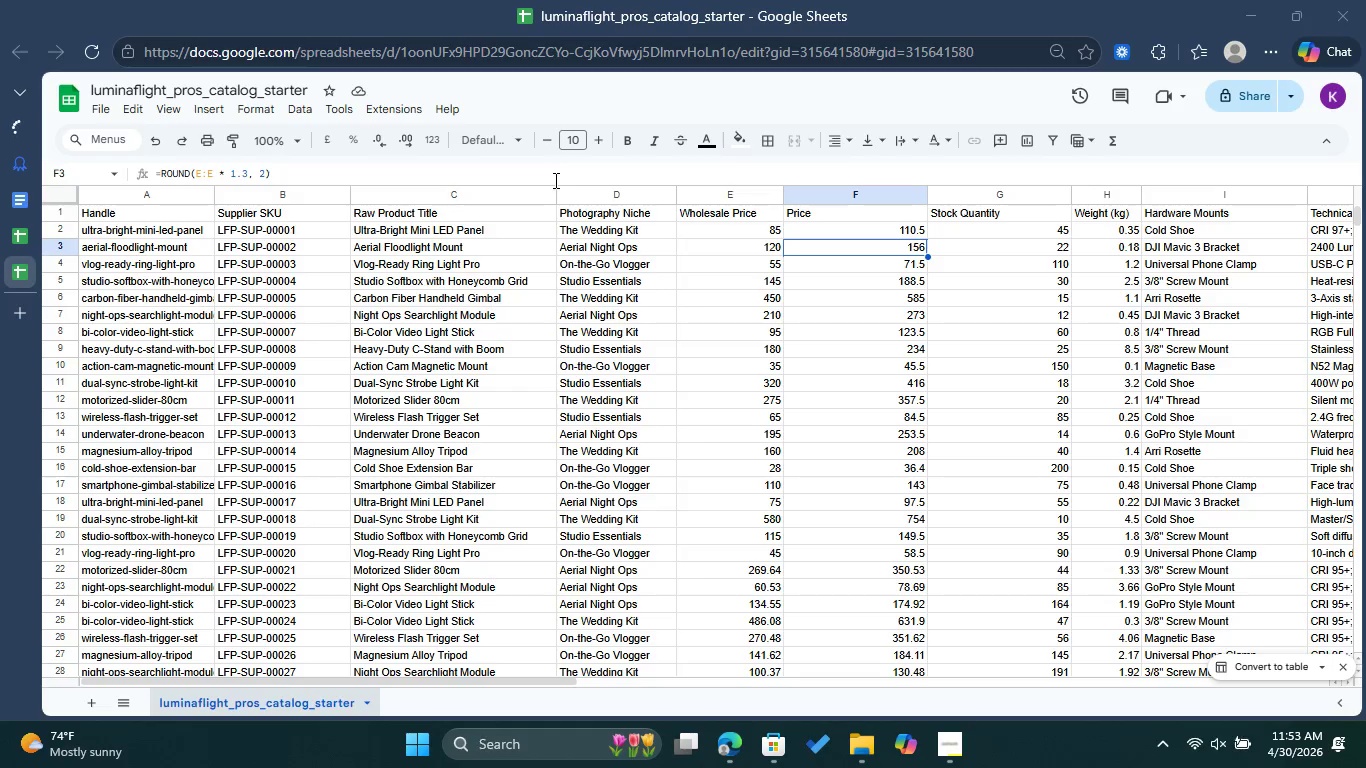 
wait(23.0)
 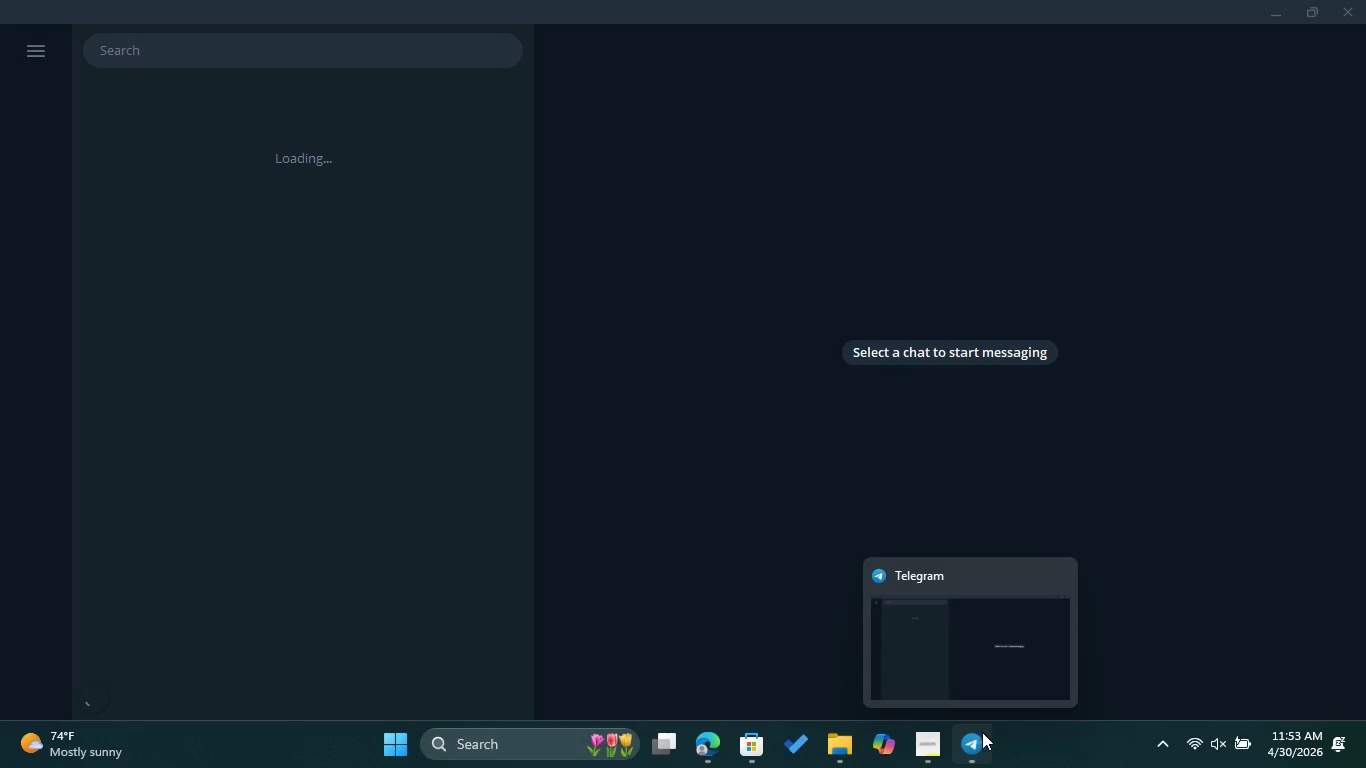 
left_click([980, 748])
 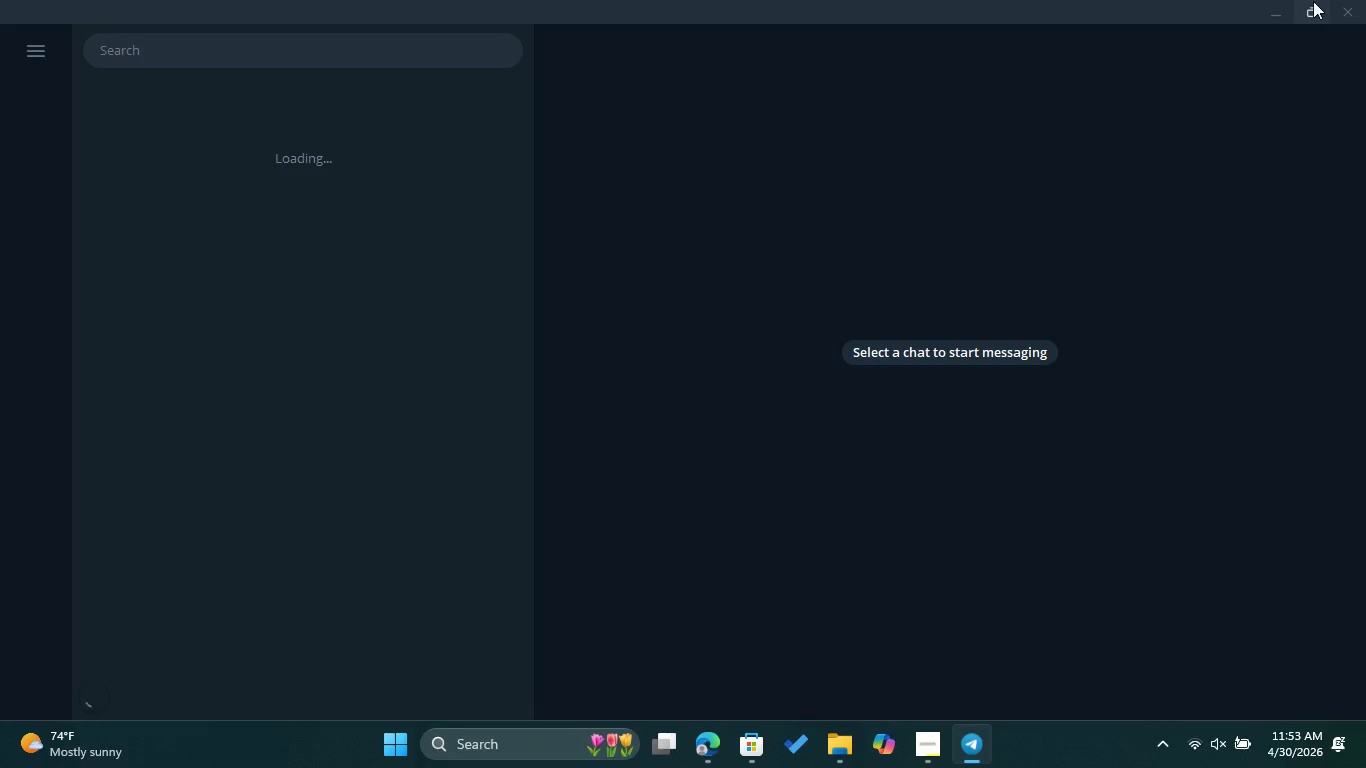 
left_click([1313, 1])
 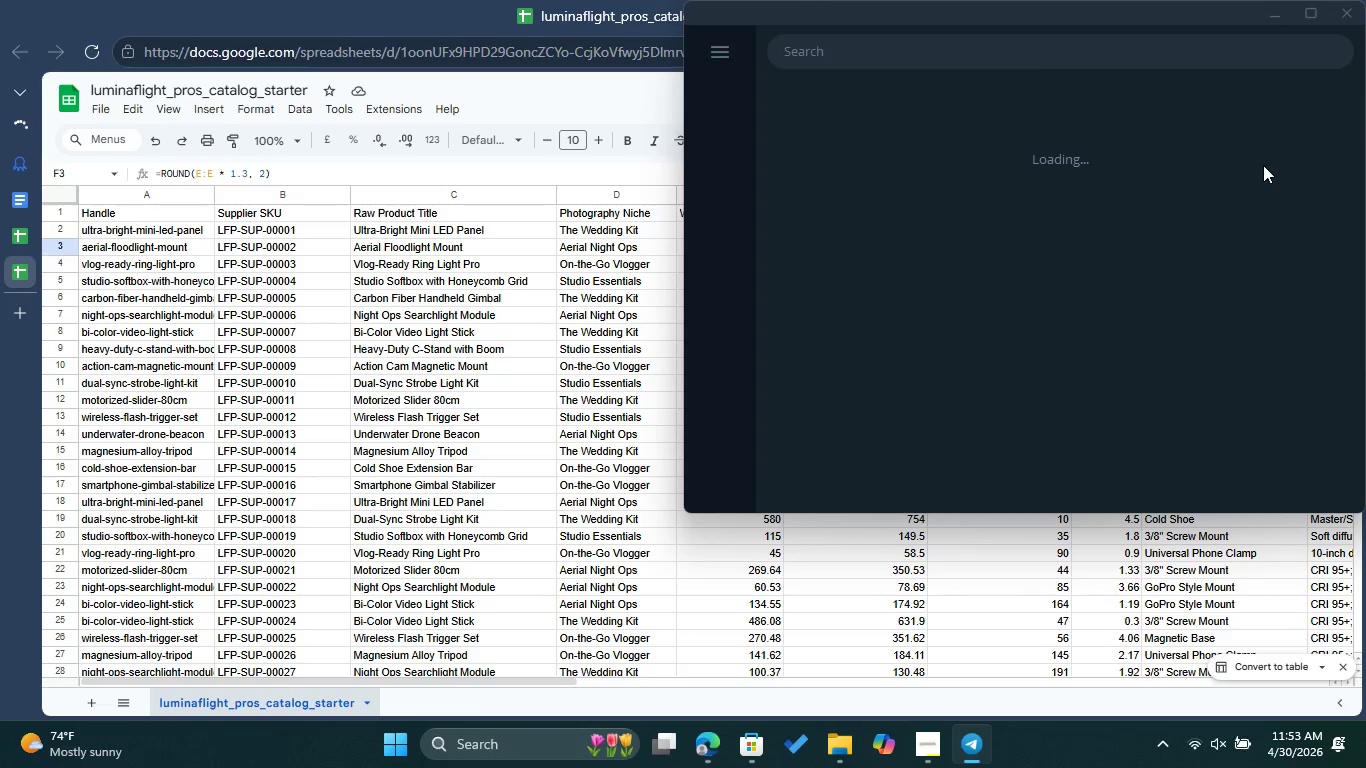 
wait(9.92)
 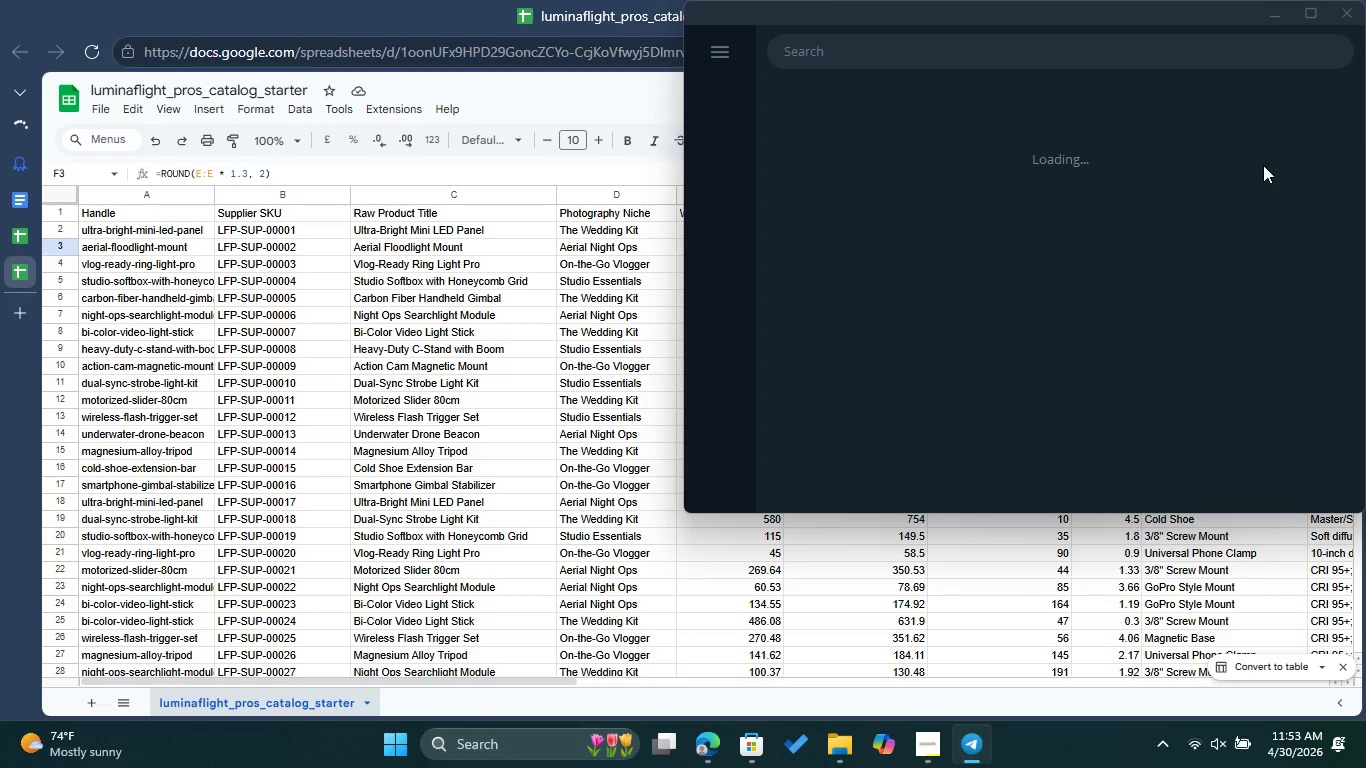 
left_click([1274, 5])
 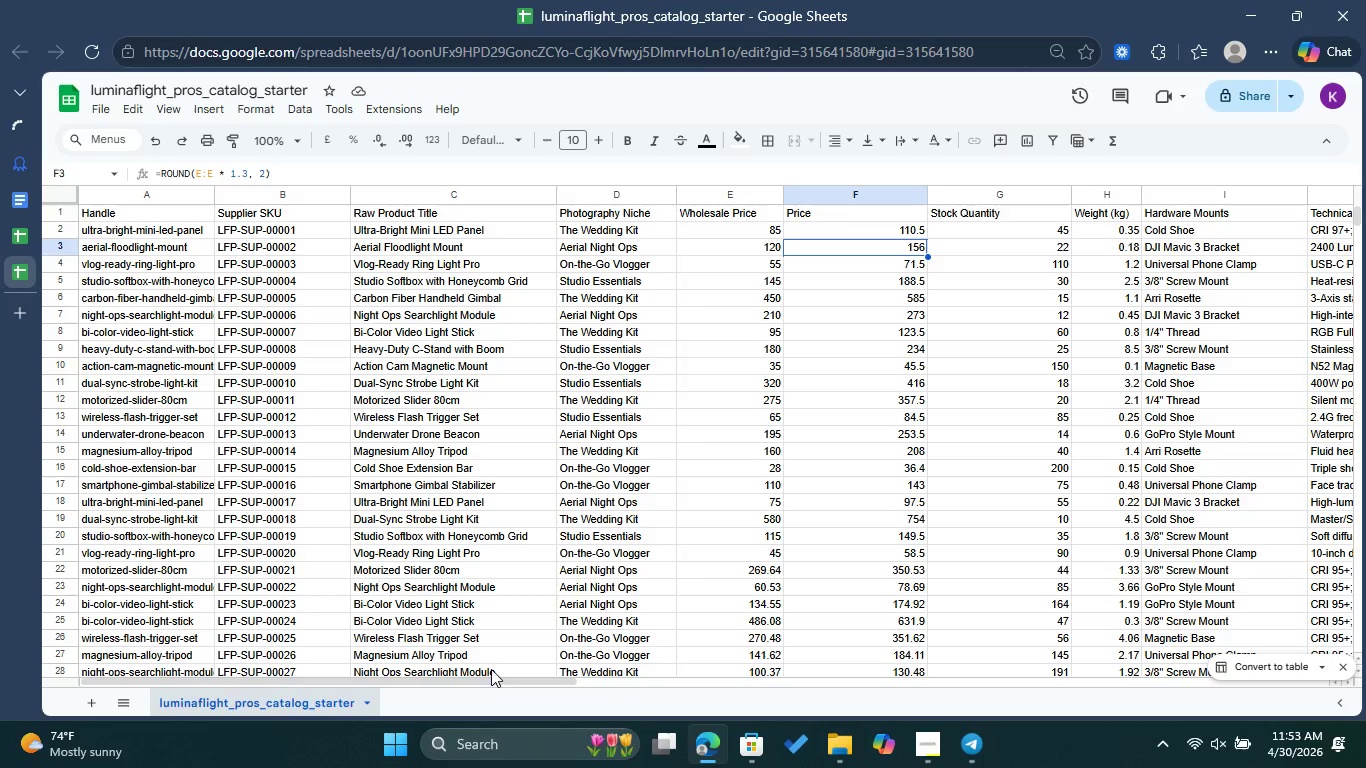 
left_click_drag(start_coordinate=[495, 678], to_coordinate=[432, 632])
 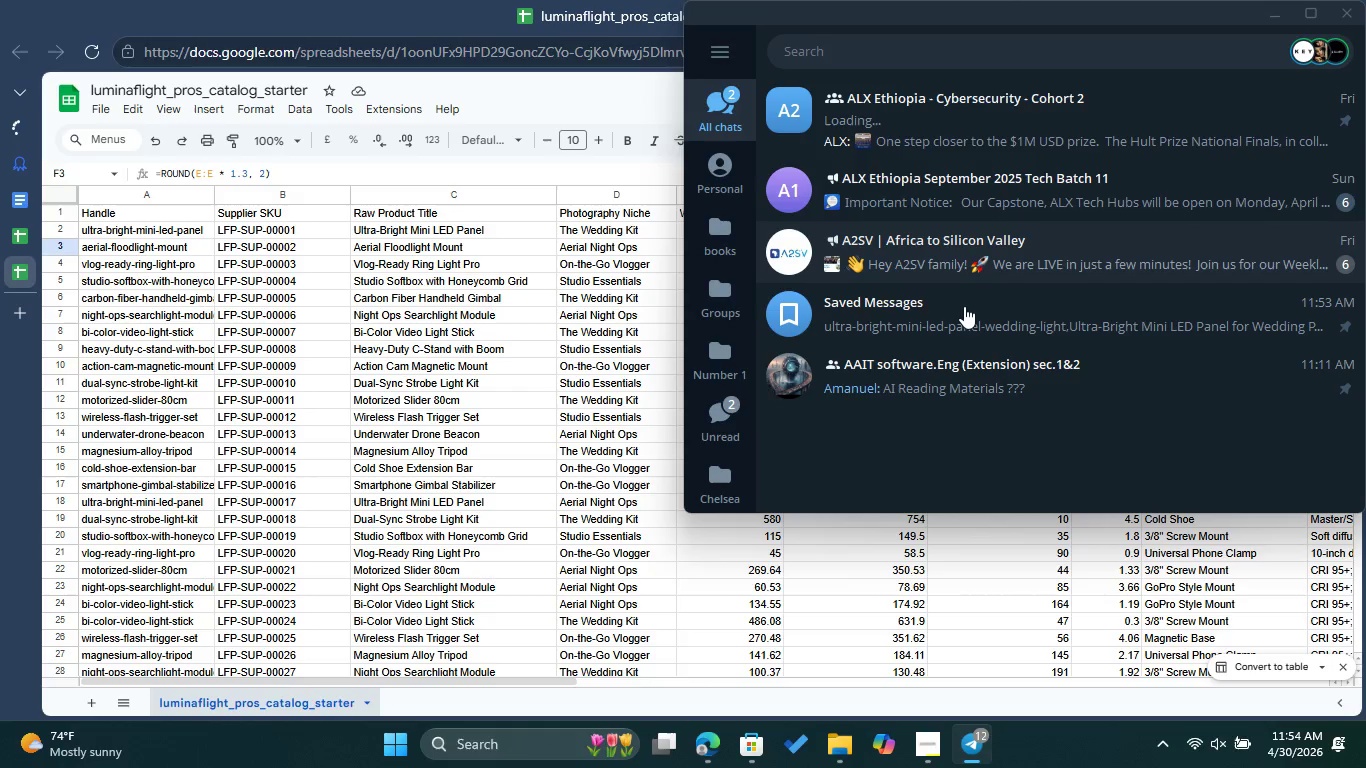 
wait(10.3)
 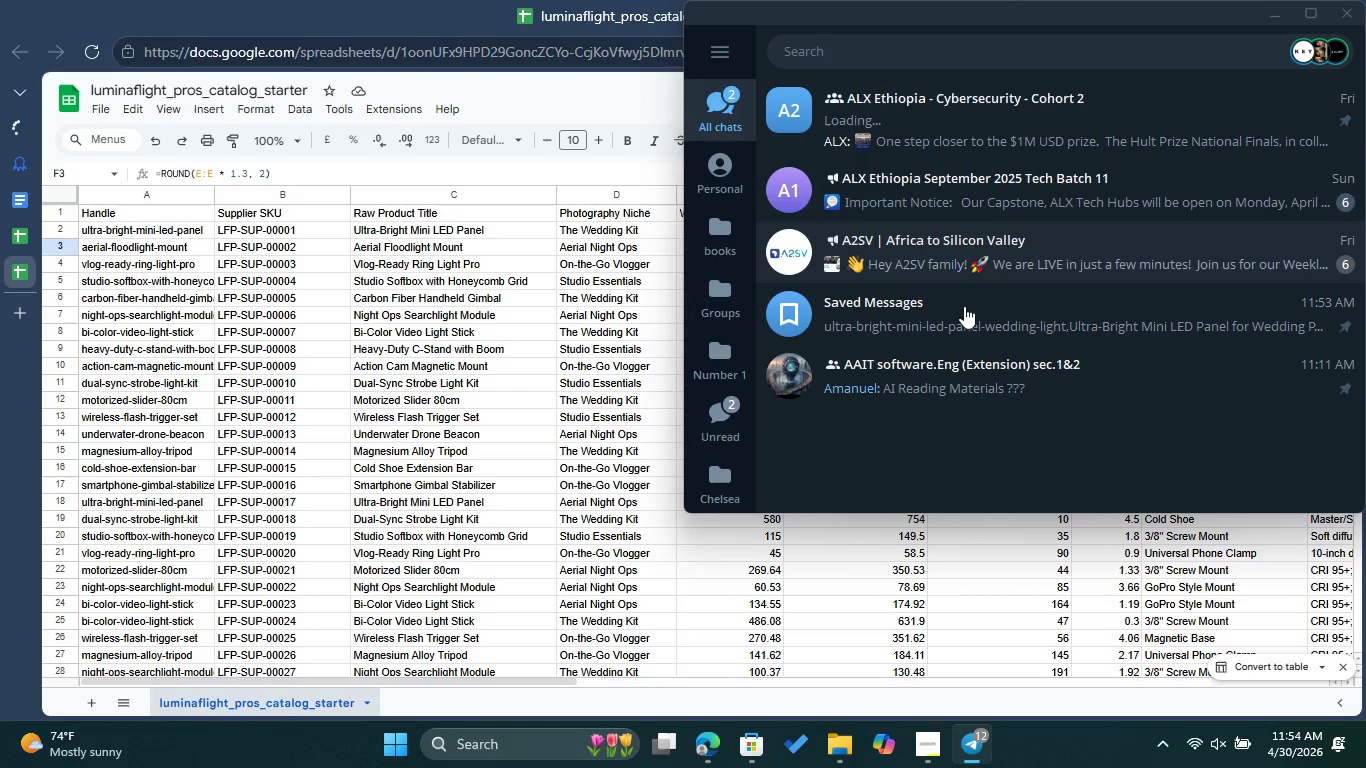 
left_click([1221, 479])
 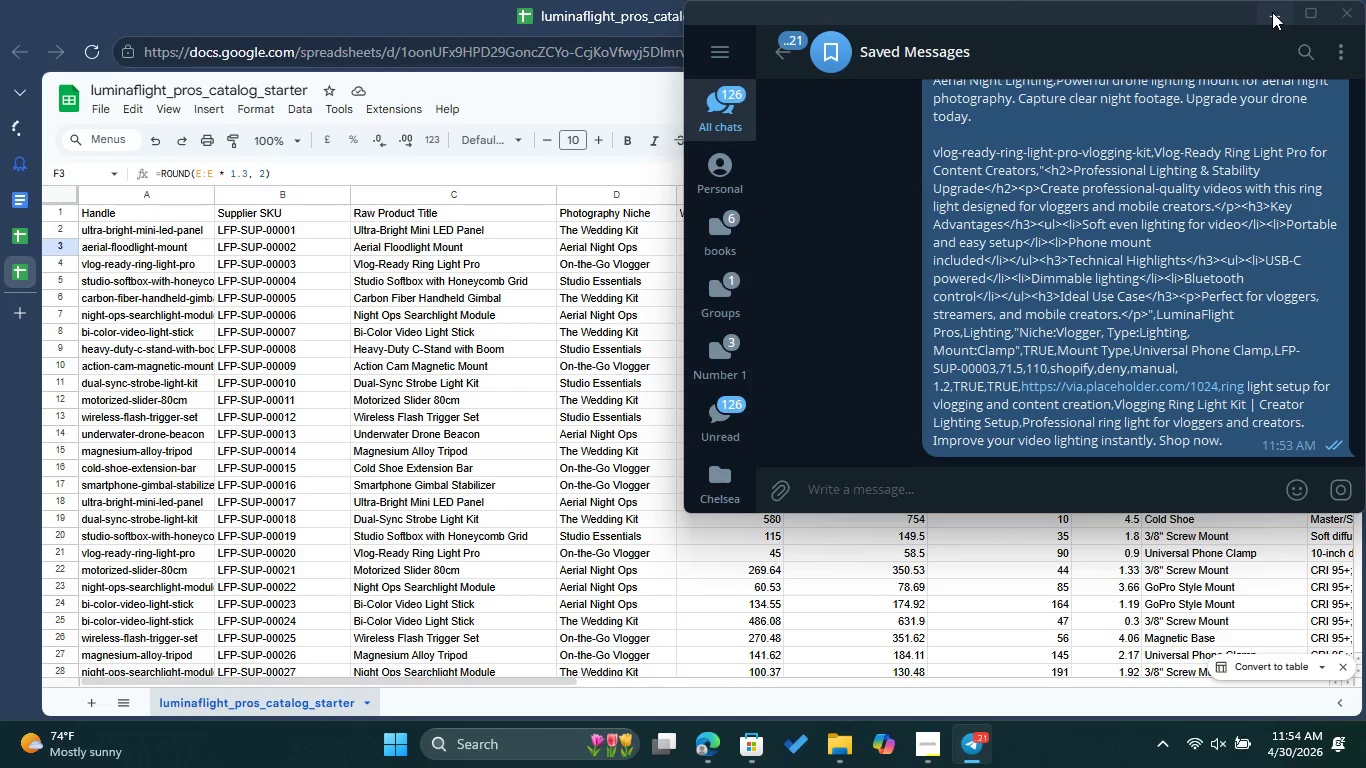 
left_click([1272, 12])
 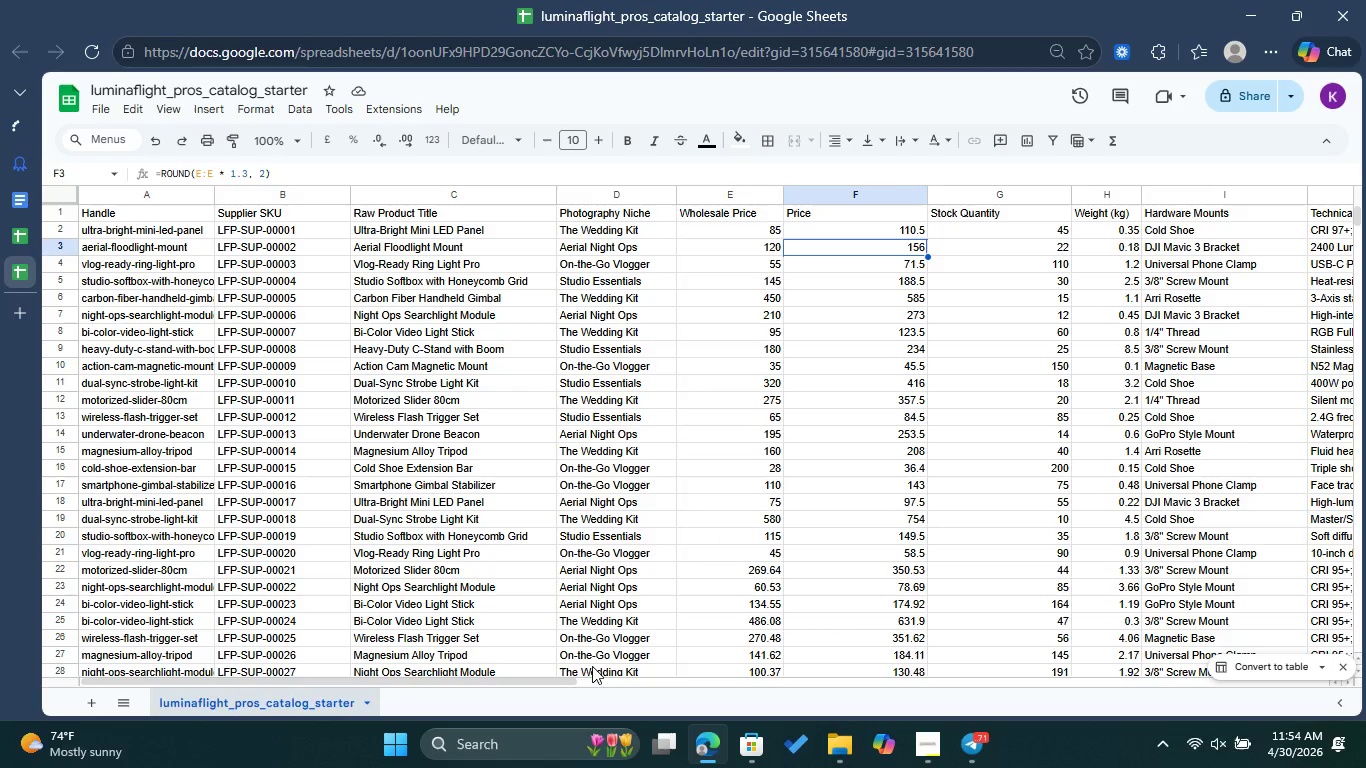 
left_click([525, 742])
 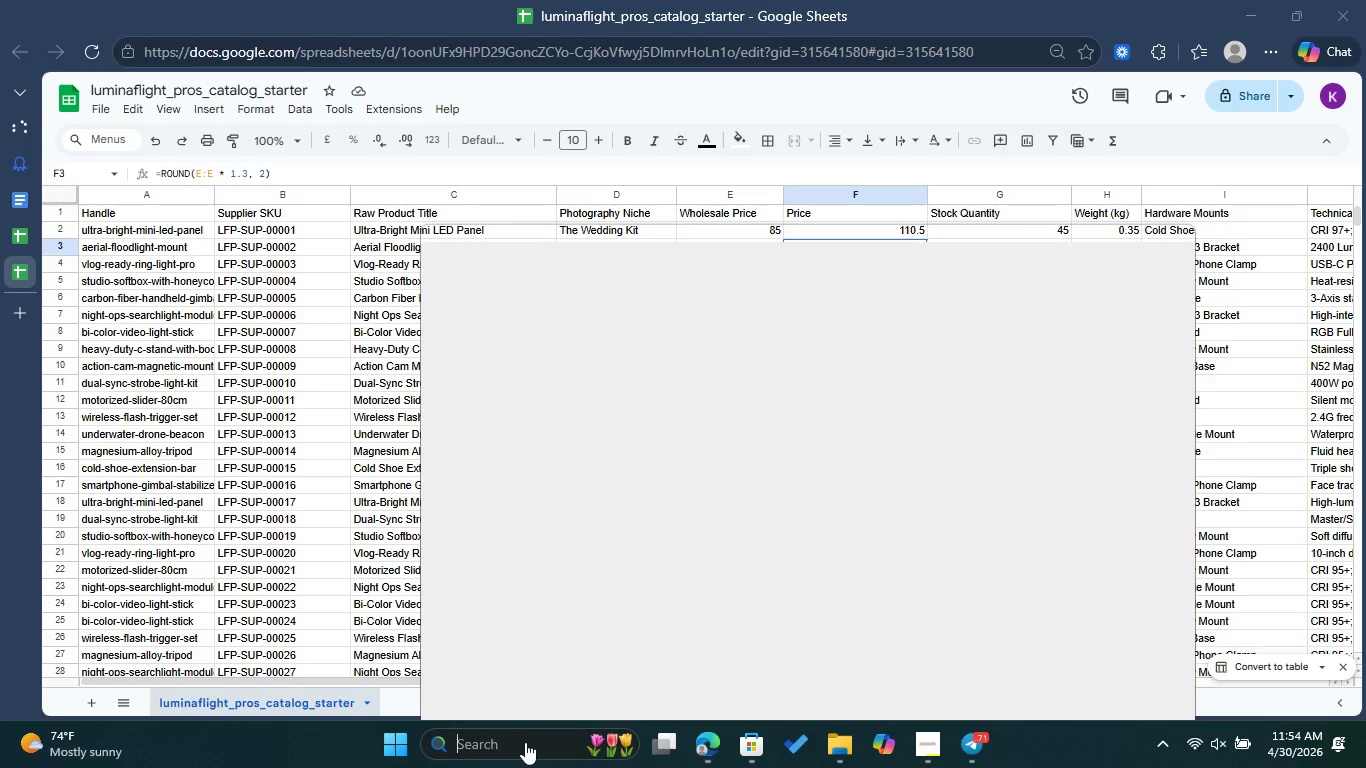 
key(N)
 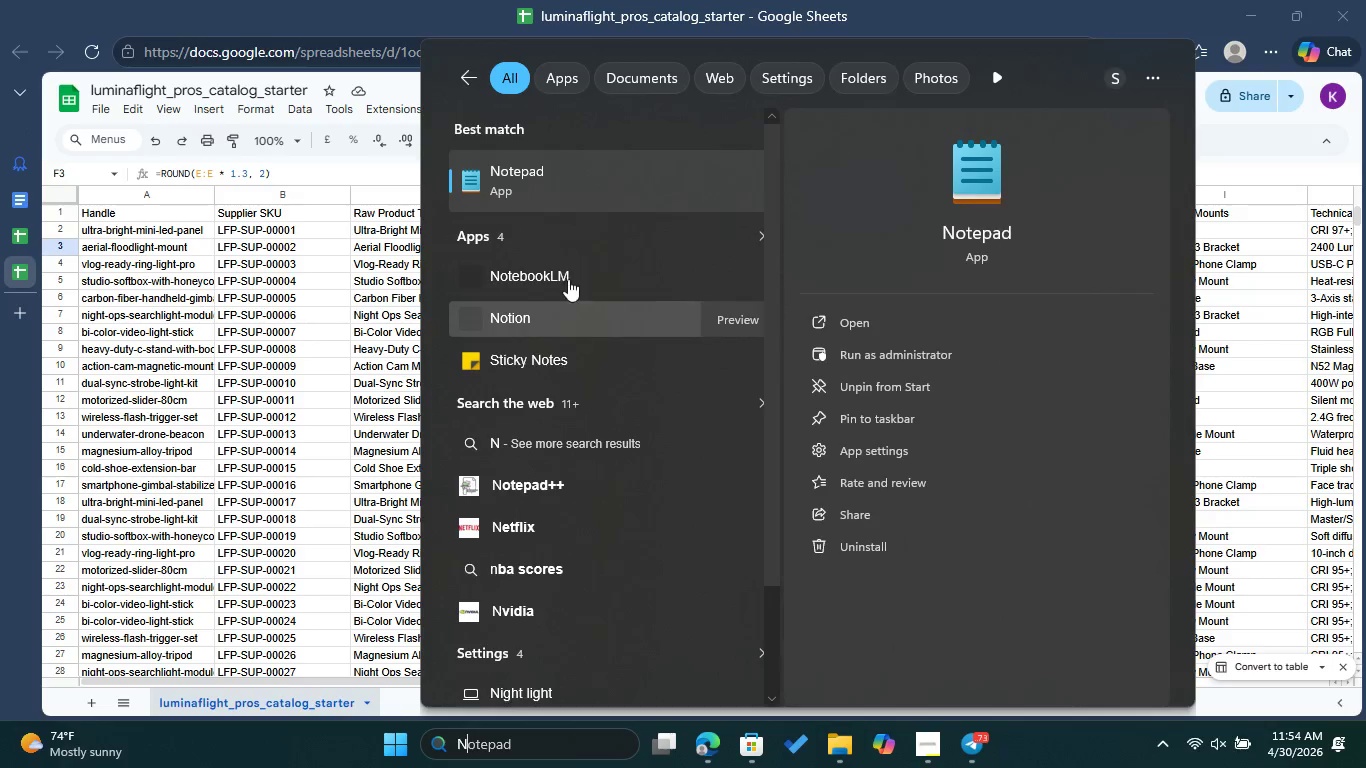 
left_click([566, 181])
 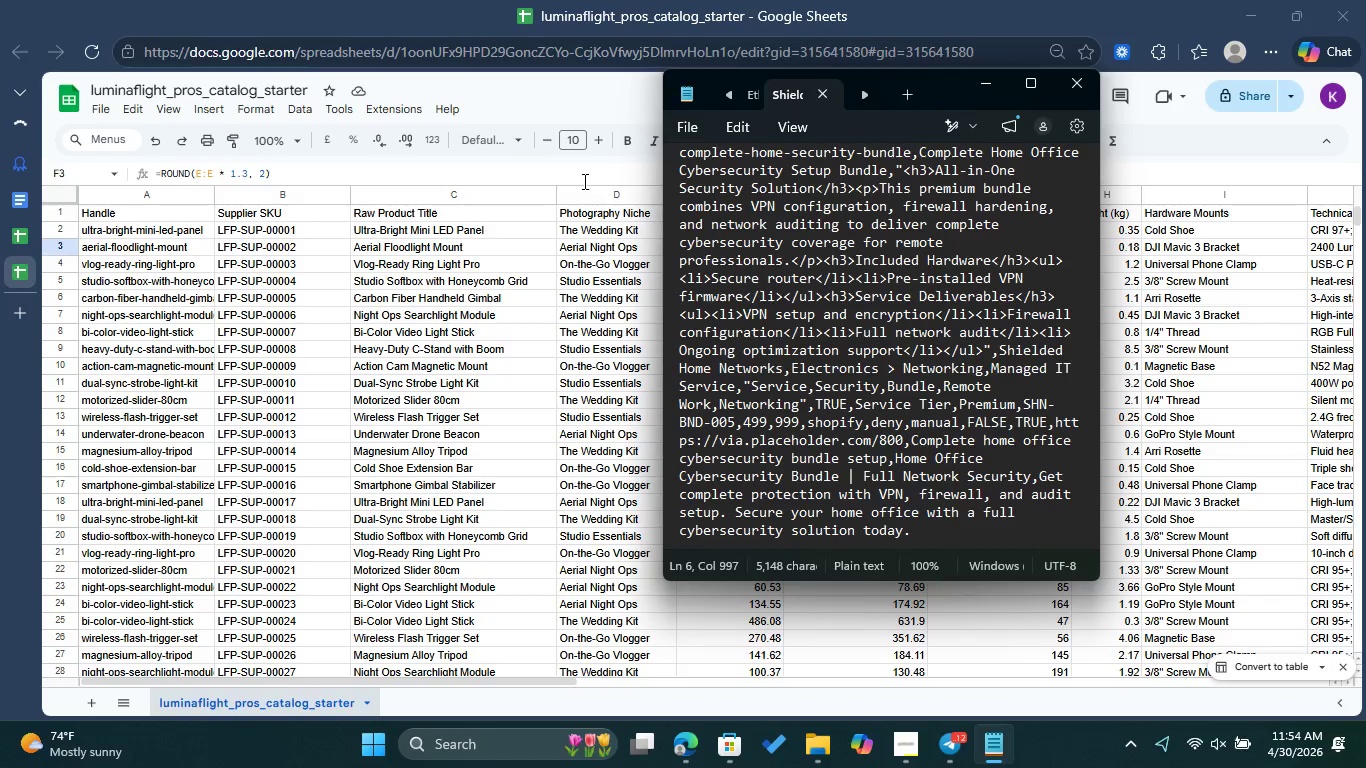 
wait(6.86)
 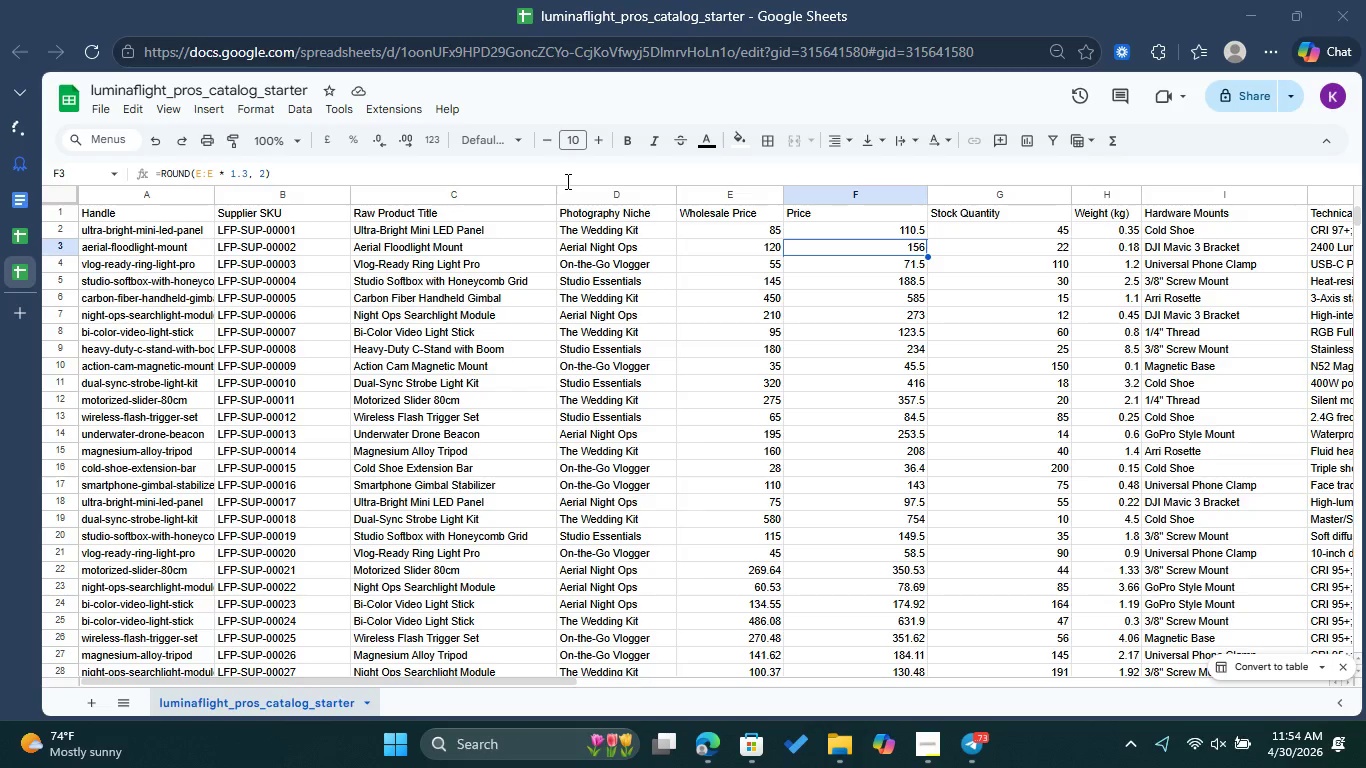 
left_click([908, 88])
 